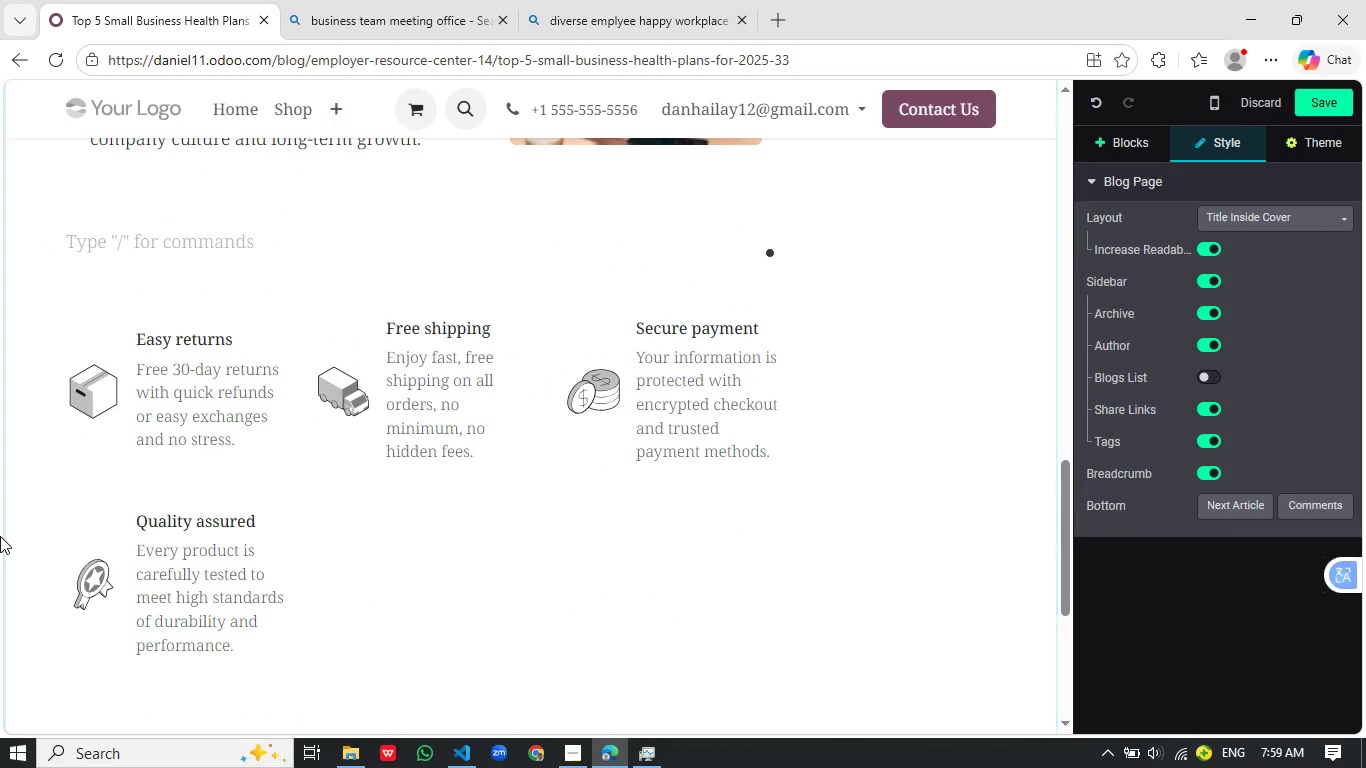 
key(Backspace)
 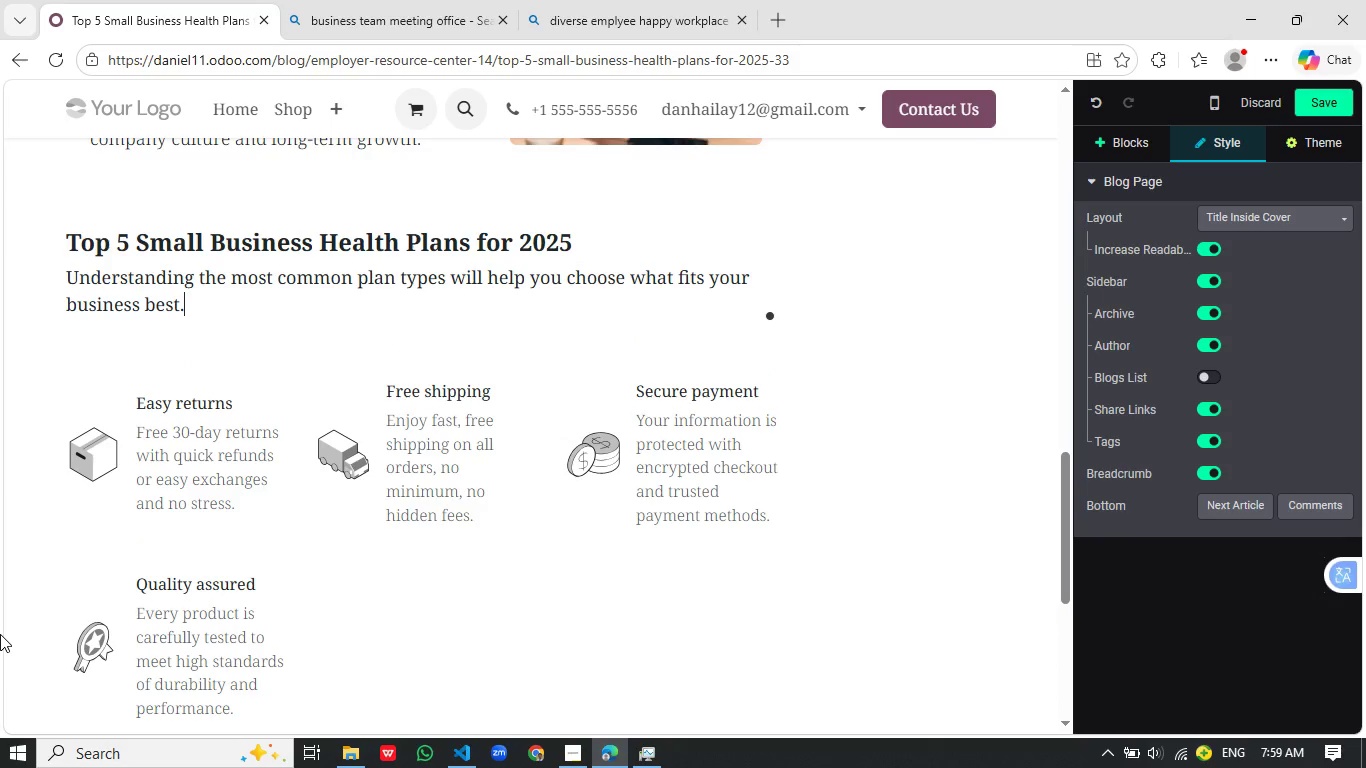 
key(Control+V)
 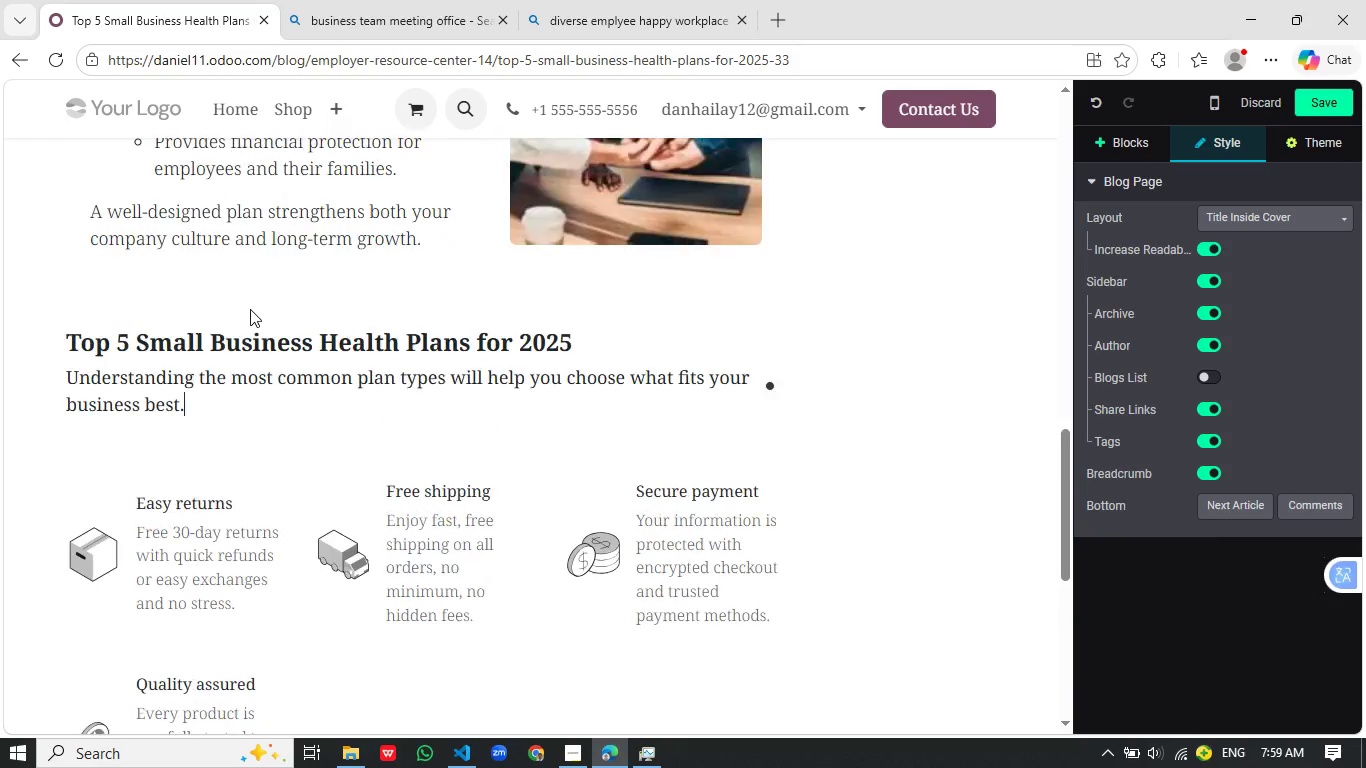 
scroll: coordinate [250, 309], scroll_direction: up, amount: 1.0
 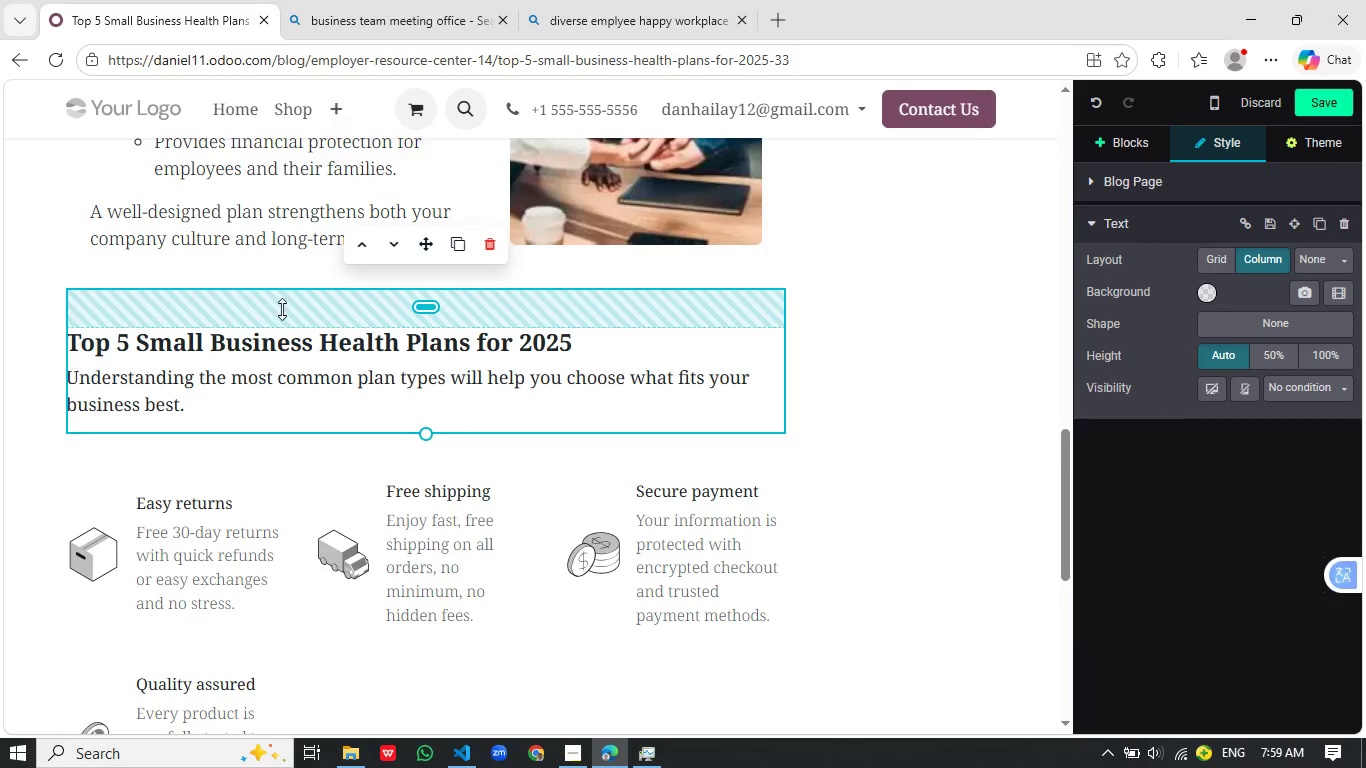 
left_click([253, 322])
 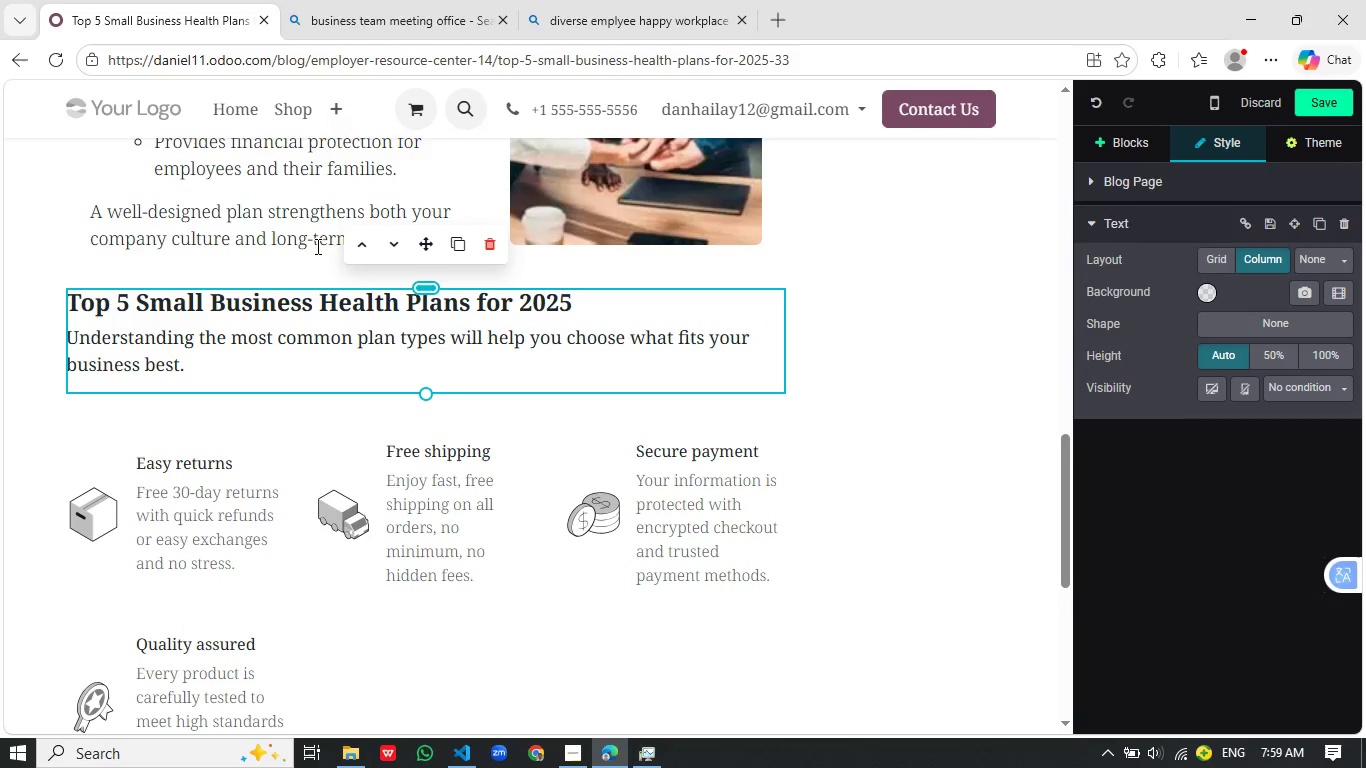 
left_click_drag(start_coordinate=[282, 309], to_coordinate=[316, 246])
 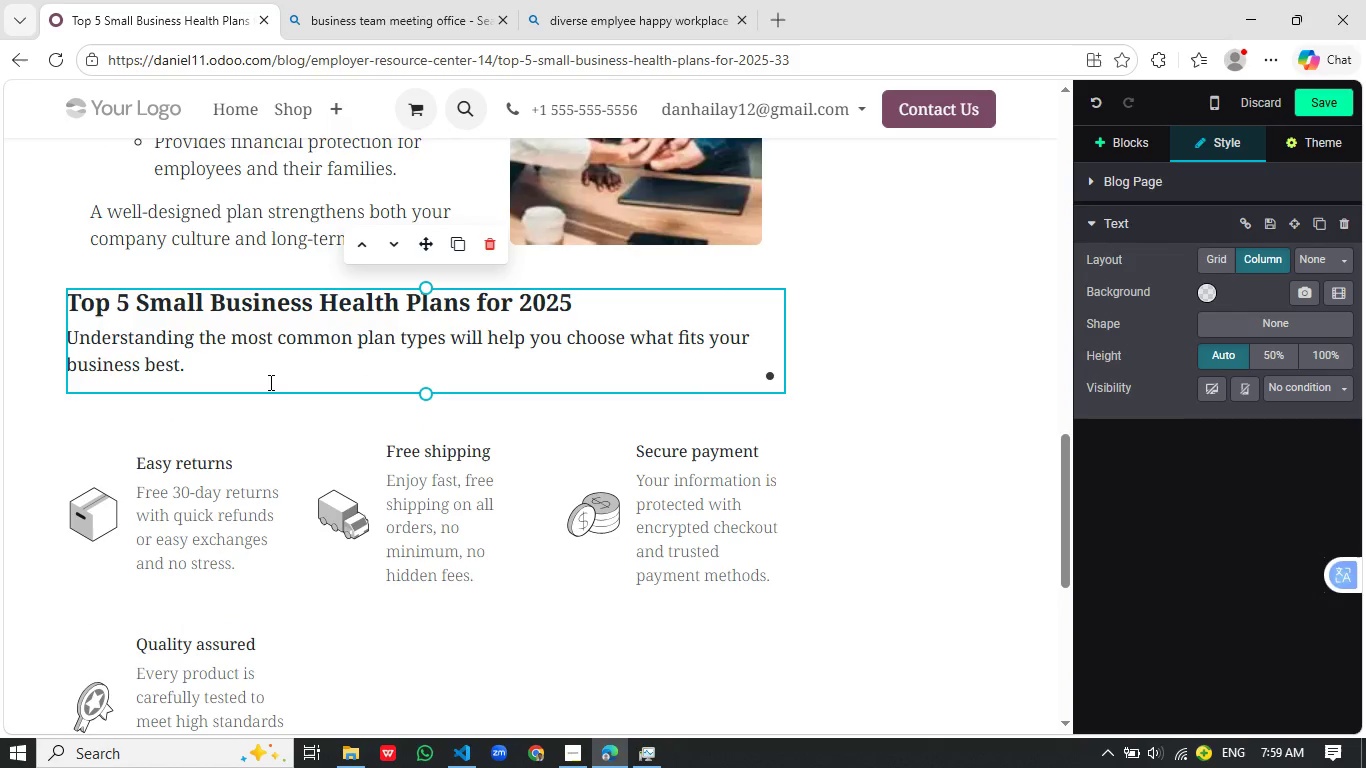 
left_click([337, 360])
 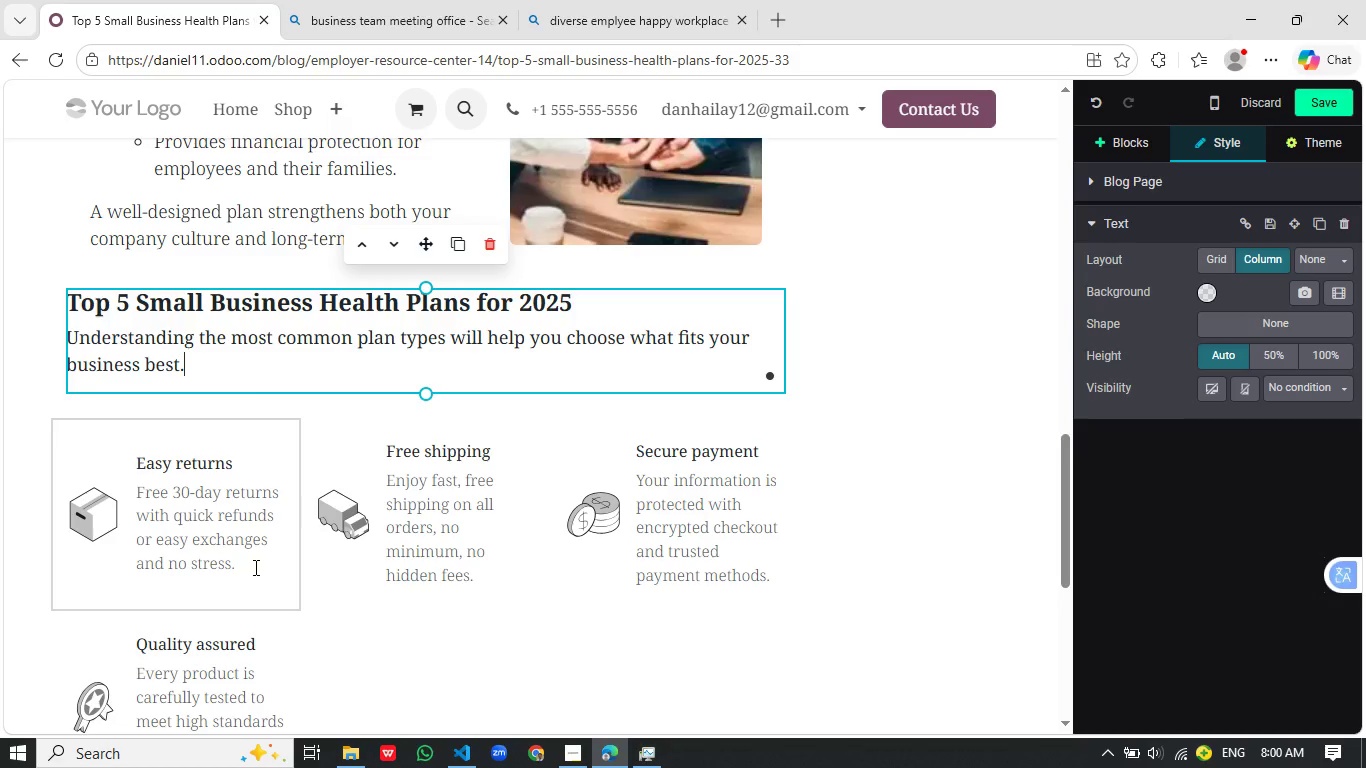 
left_click_drag(start_coordinate=[254, 567], to_coordinate=[141, 468])
 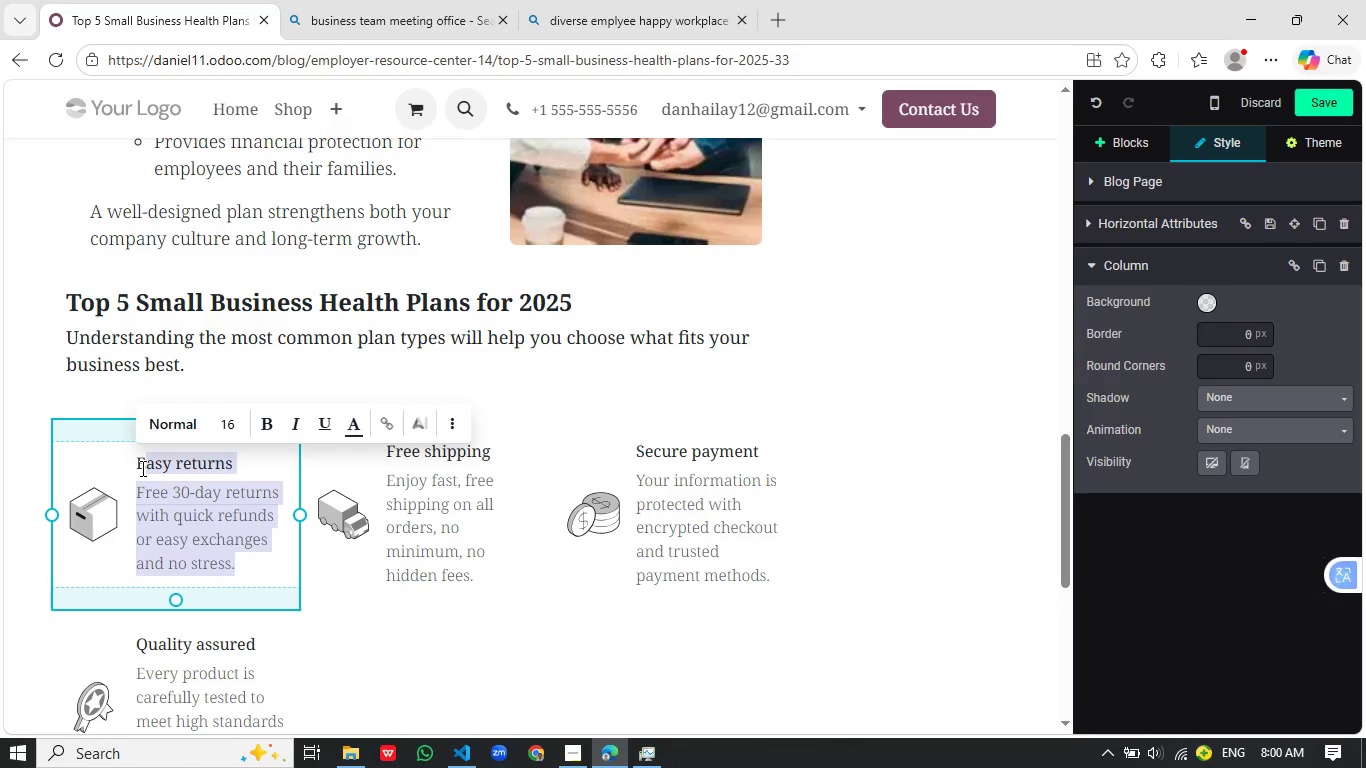 
wait(5.02)
 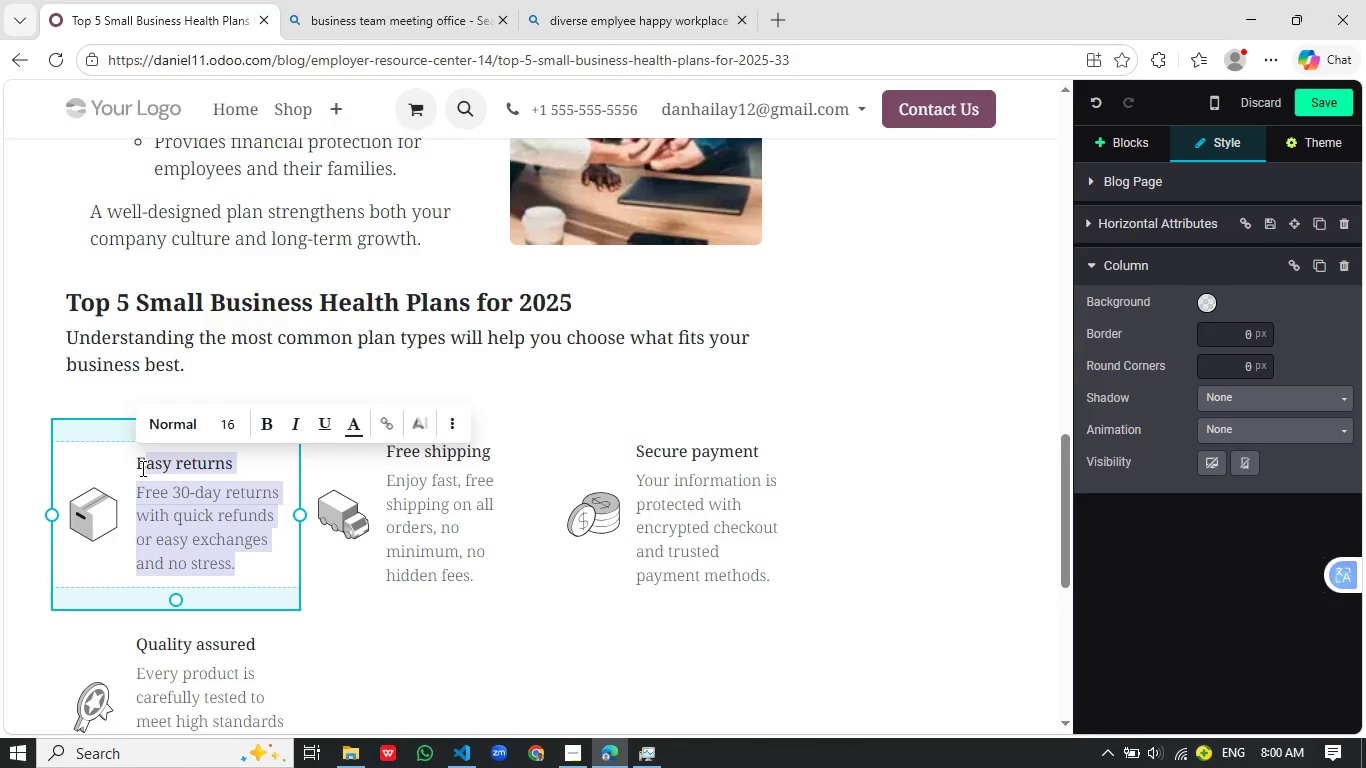 
type(P)
key(Backspace)
key(Backspace)
type(Preferred Provier Organization (PPP)
key(Backspace)
type(O))
 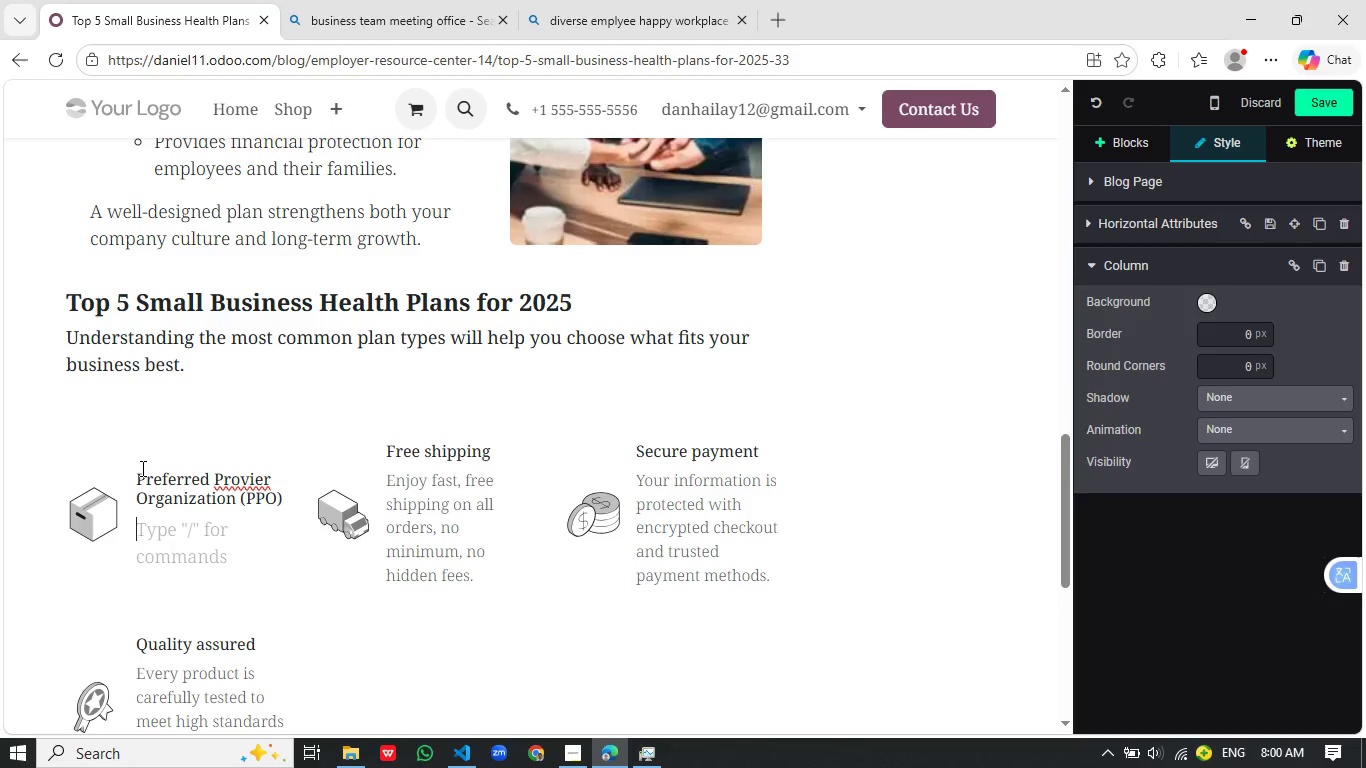 
key(Enter)
 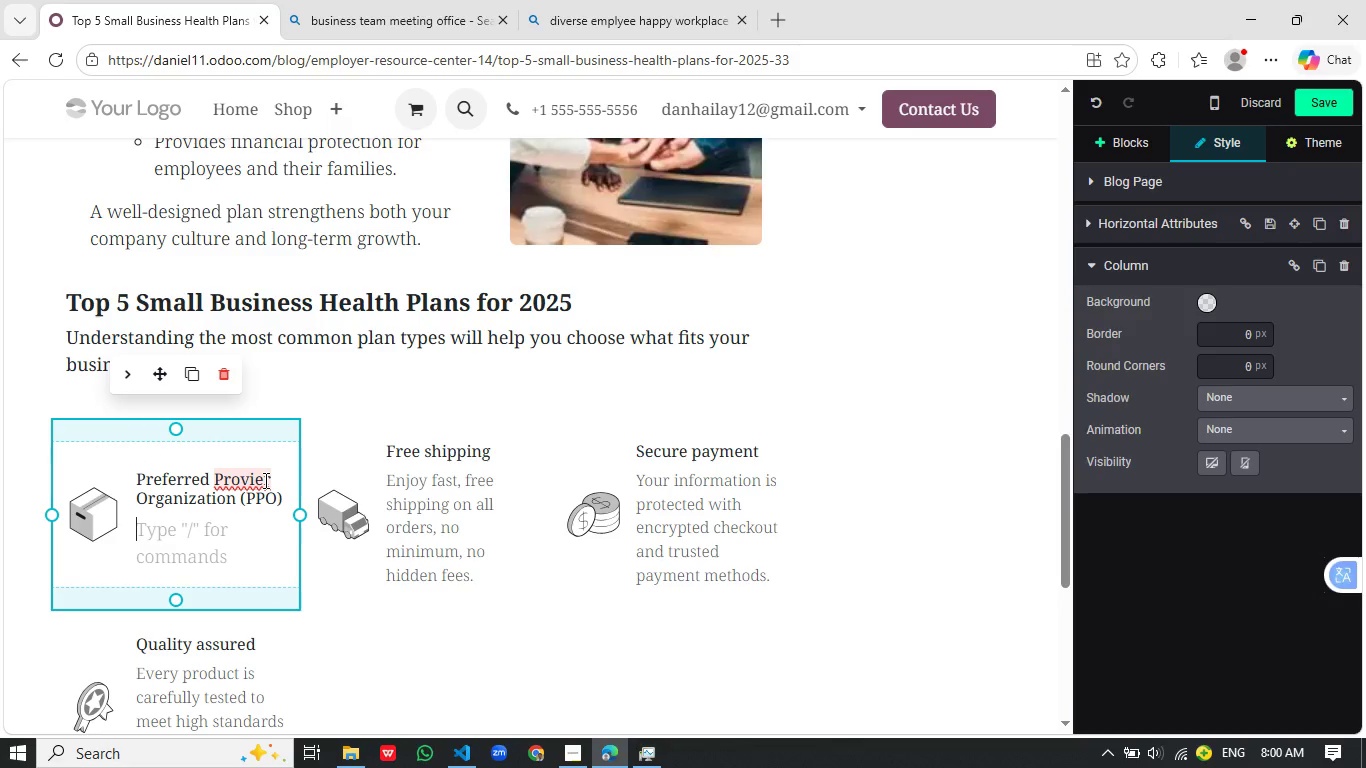 
left_click([264, 480])
 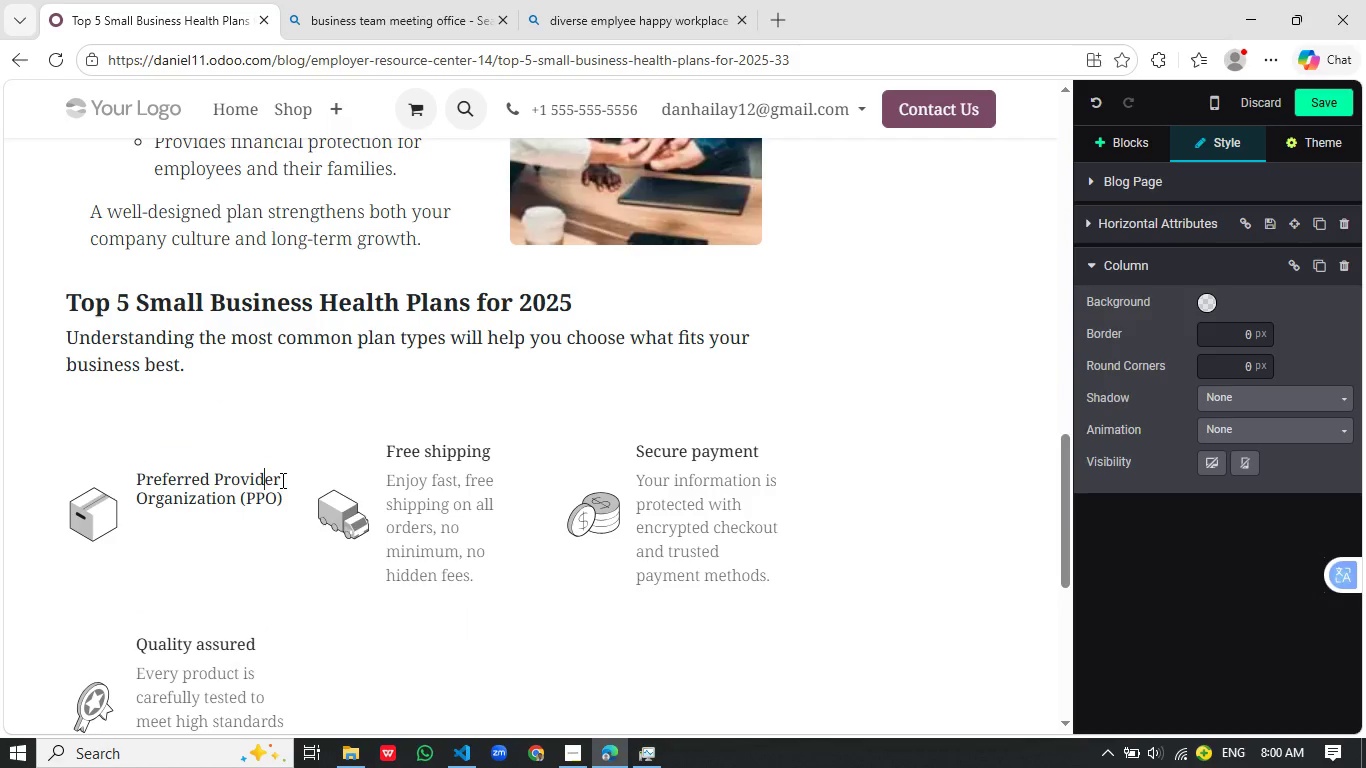 
key(ArrowLeft)
 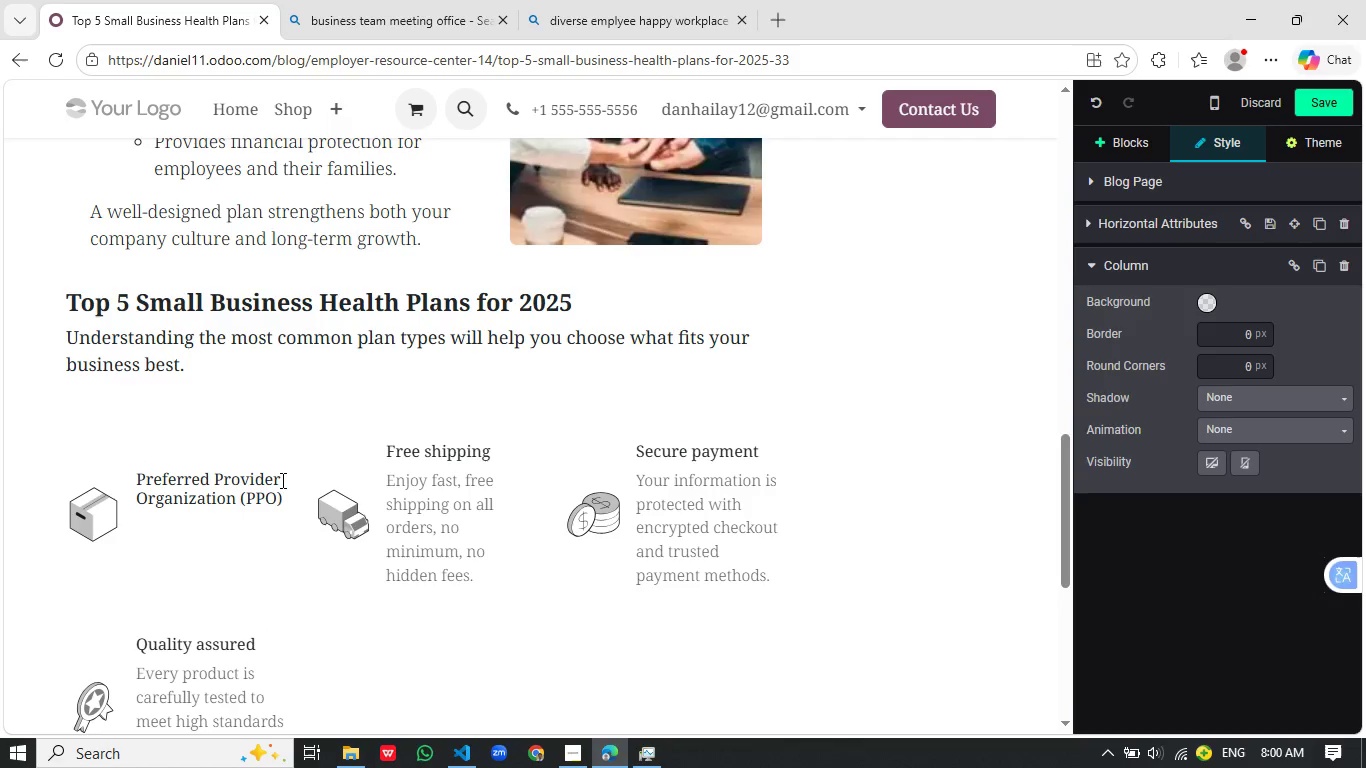 
key(D)
 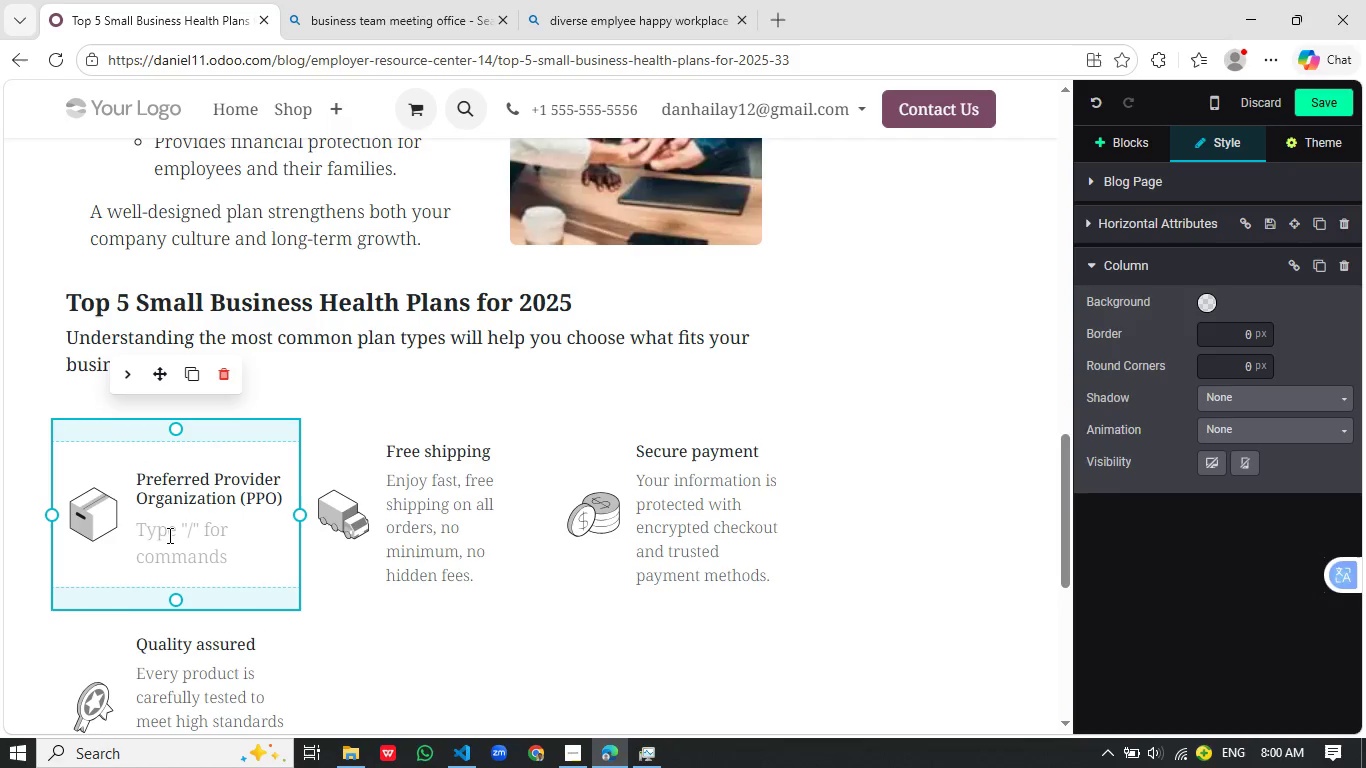 
left_click([165, 537])
 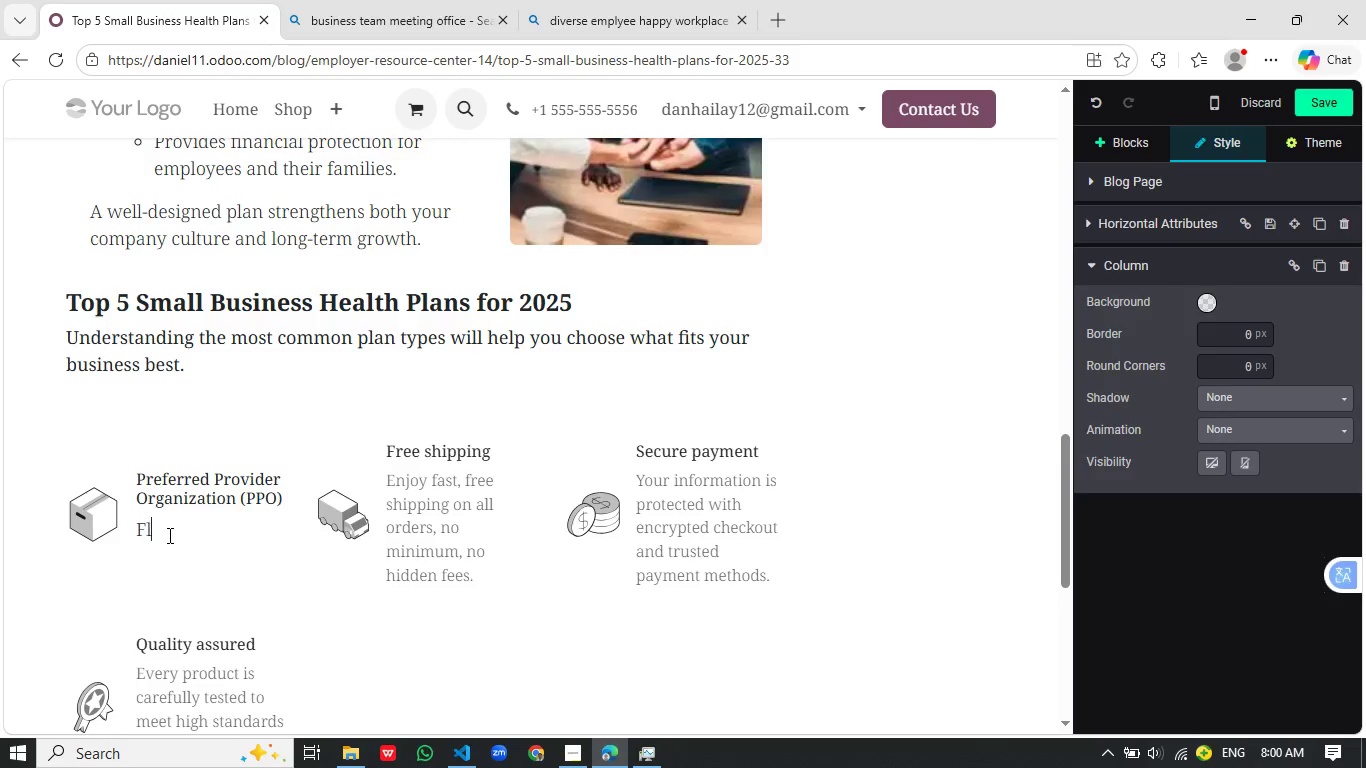 
type(Flexible provider option )
key(Backspace)
type(s without referrals)
 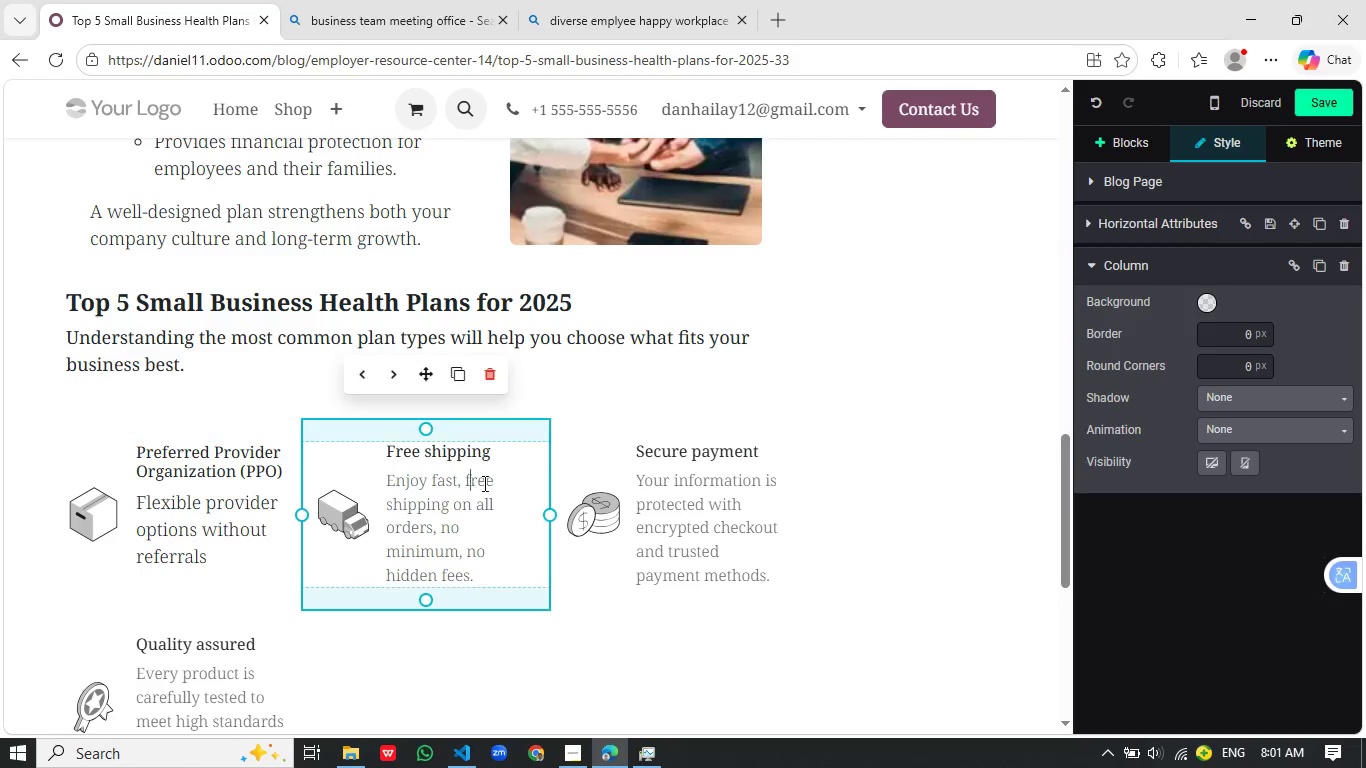 
left_click([470, 490])
 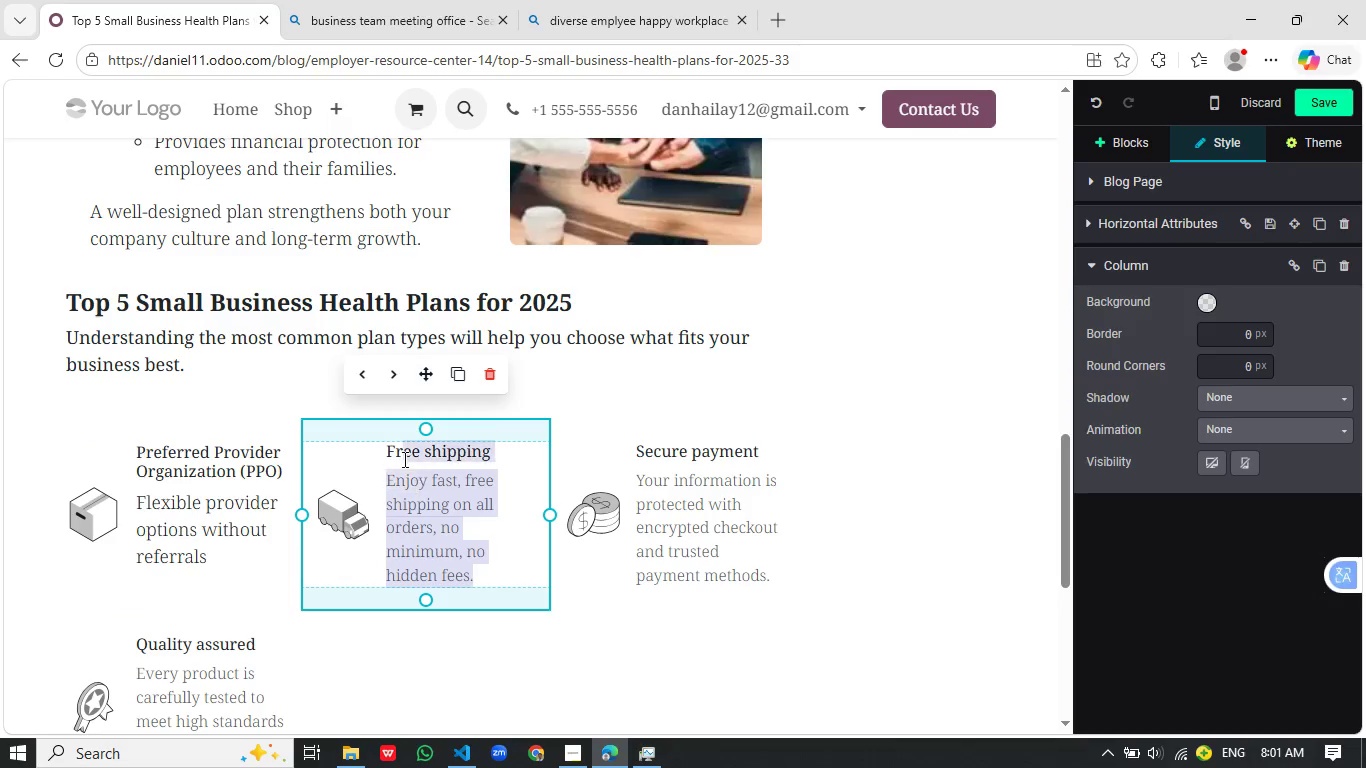 
left_click_drag(start_coordinate=[481, 574], to_coordinate=[388, 454])
 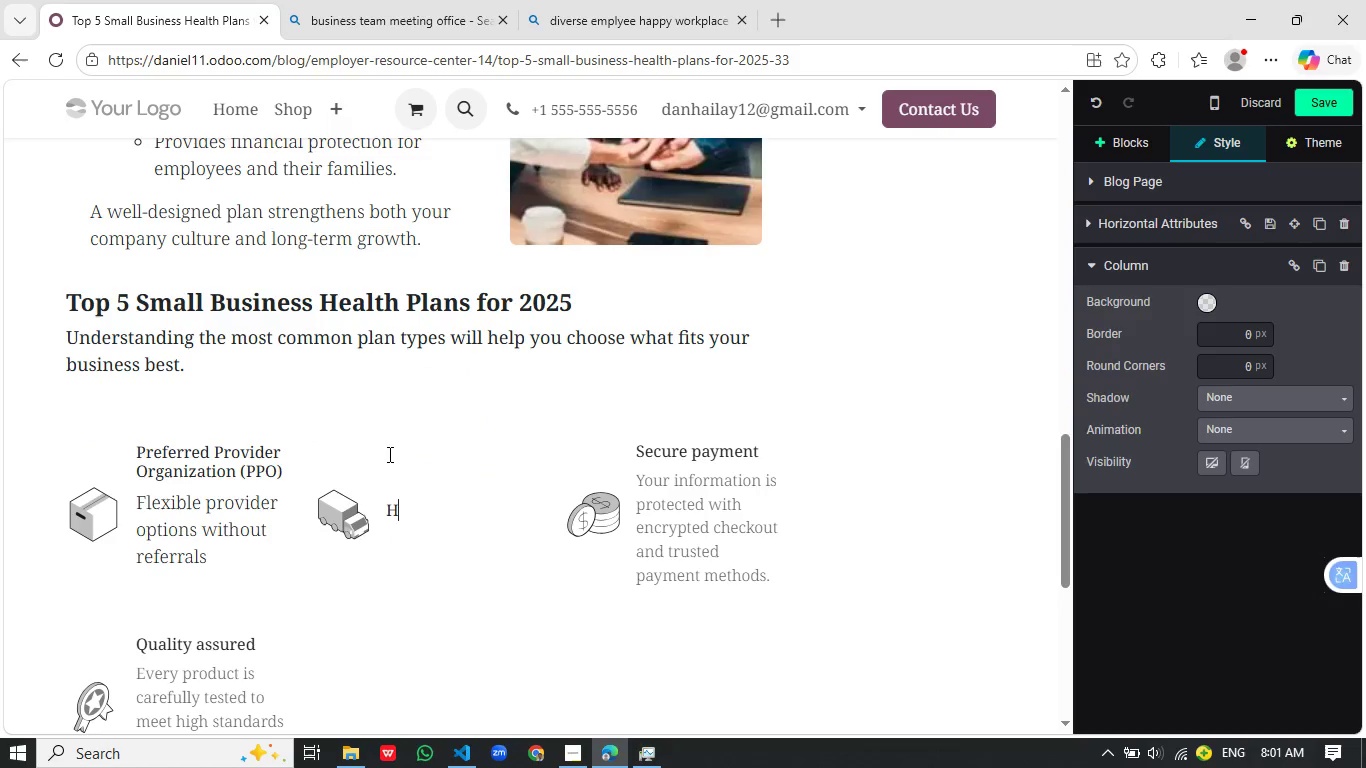 
type(Health)
 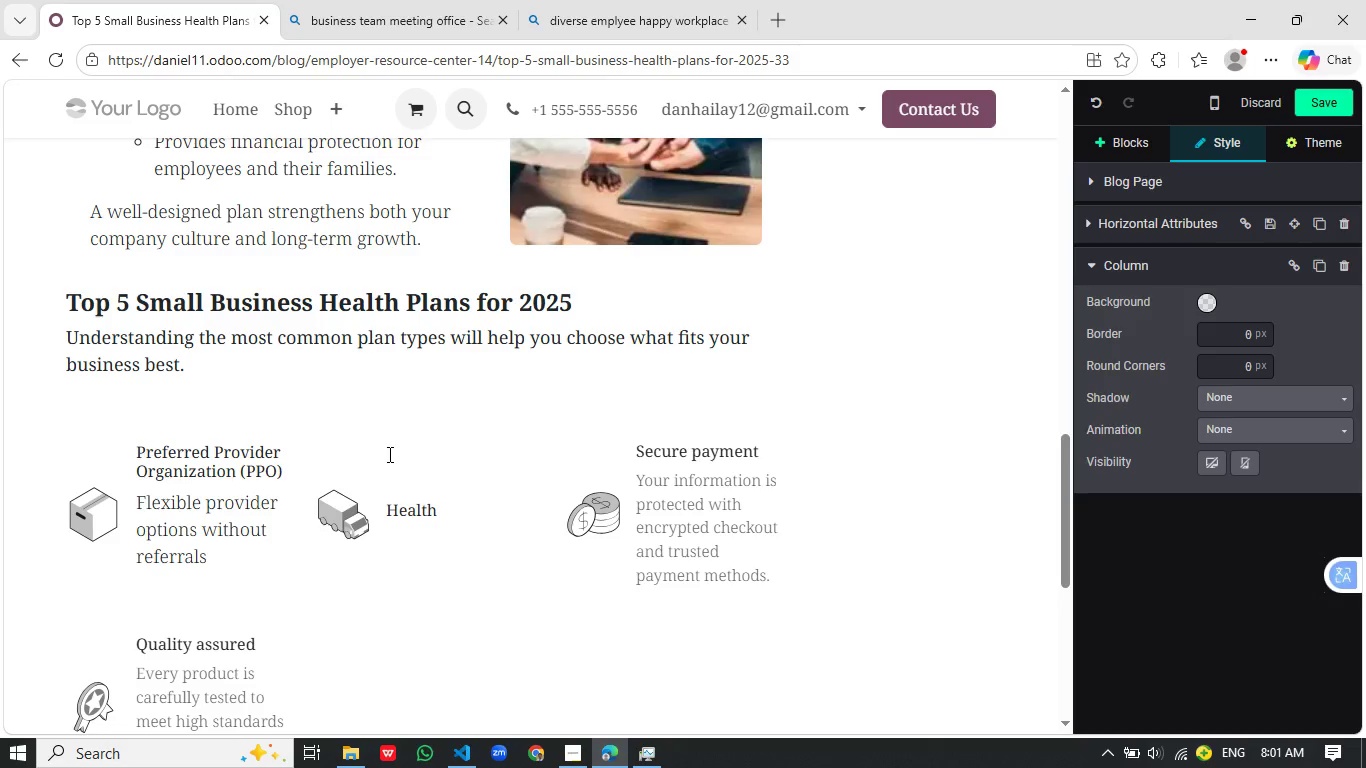 
wait(5.58)
 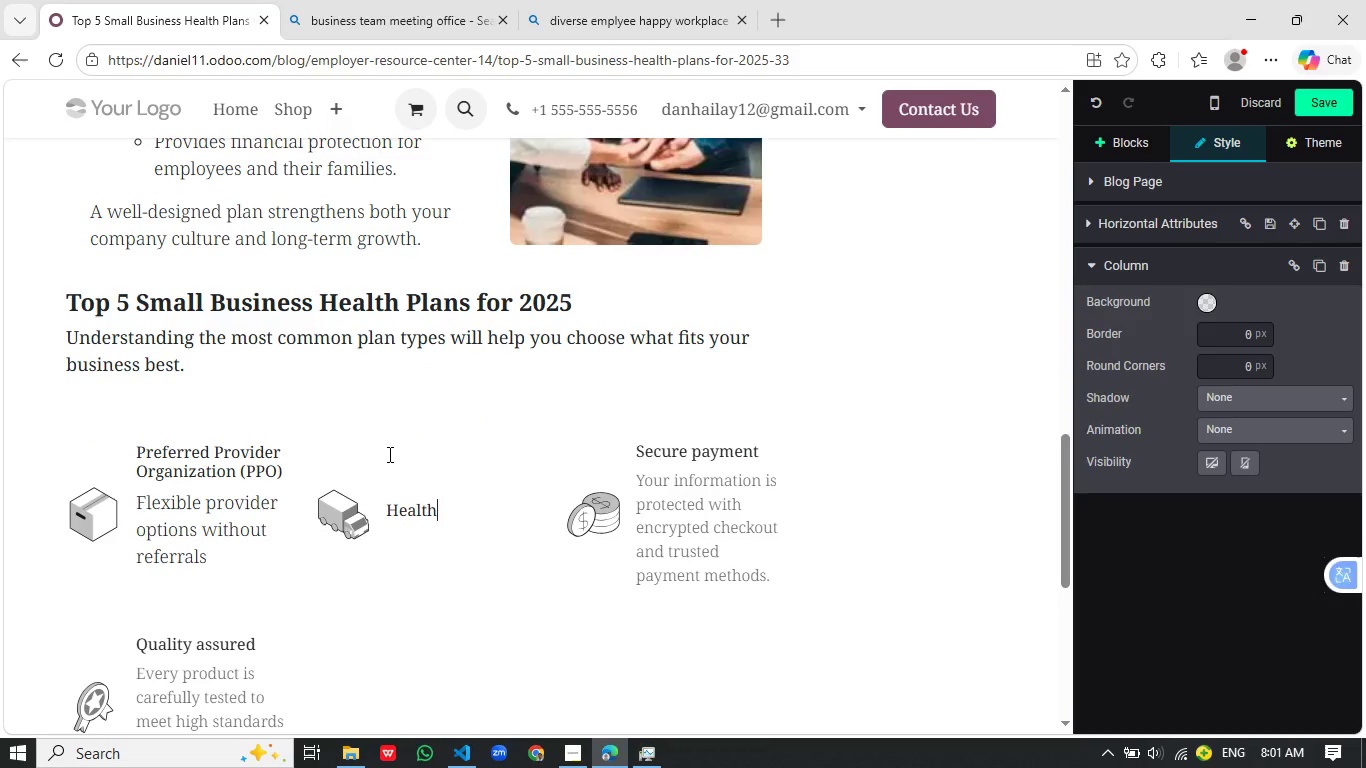 
type( Maintenance Organization )
 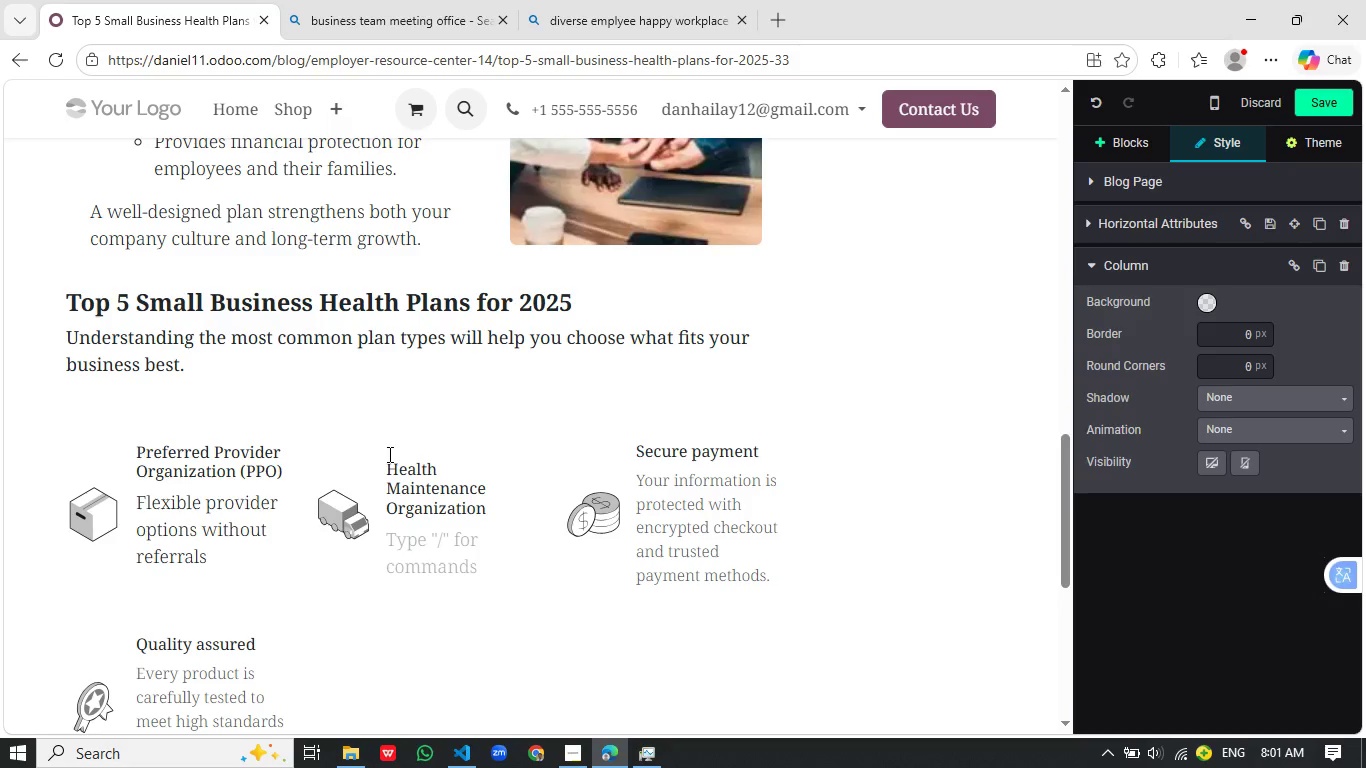 
key(Enter)
 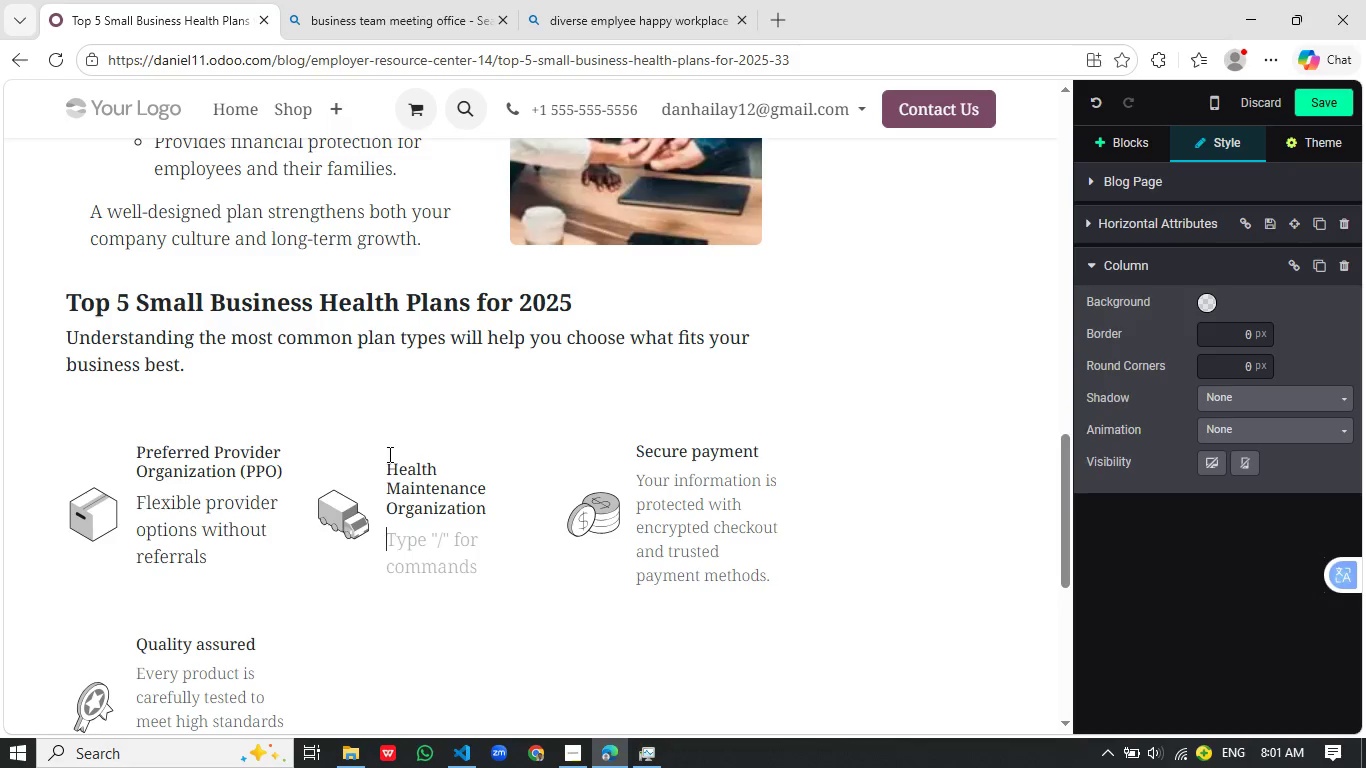 
type(Lower Premiums with a defined provier)
key(Backspace)
type(d)
 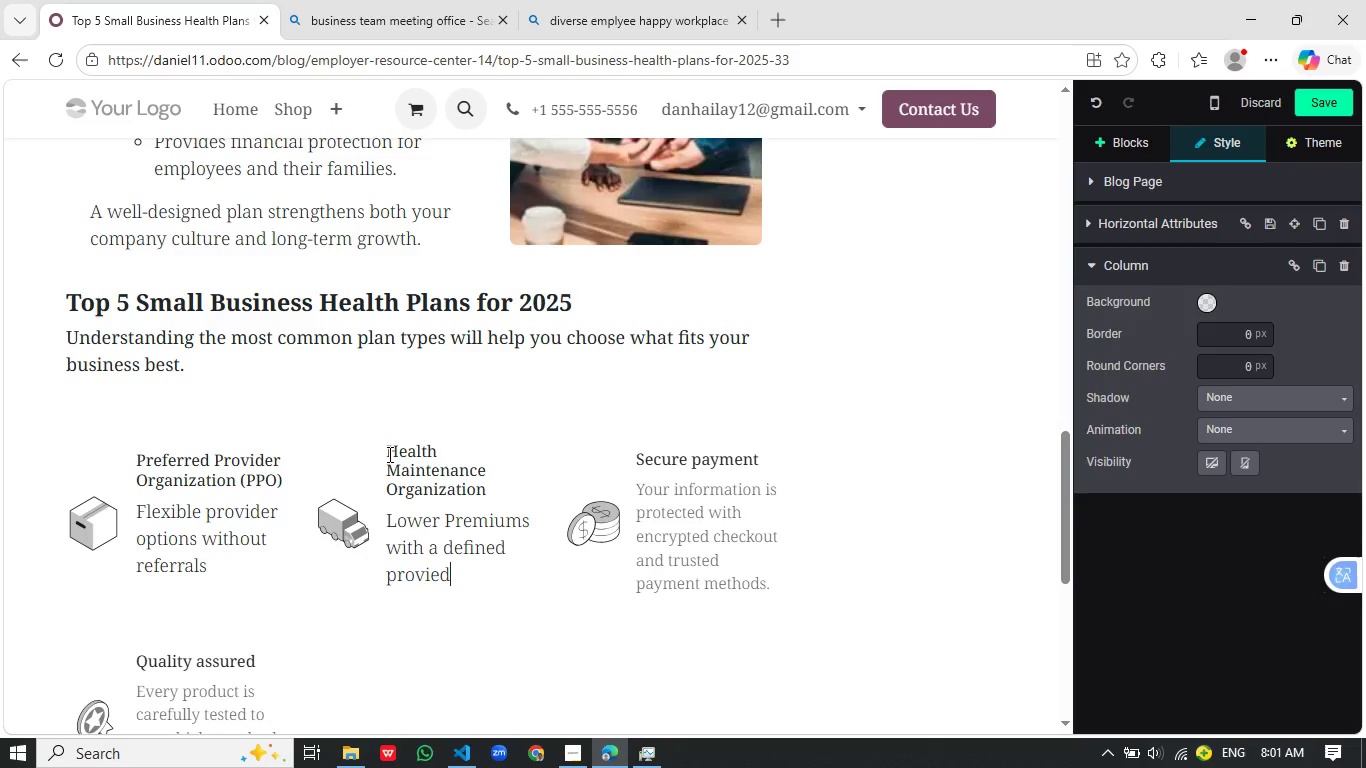 
wait(6.53)
 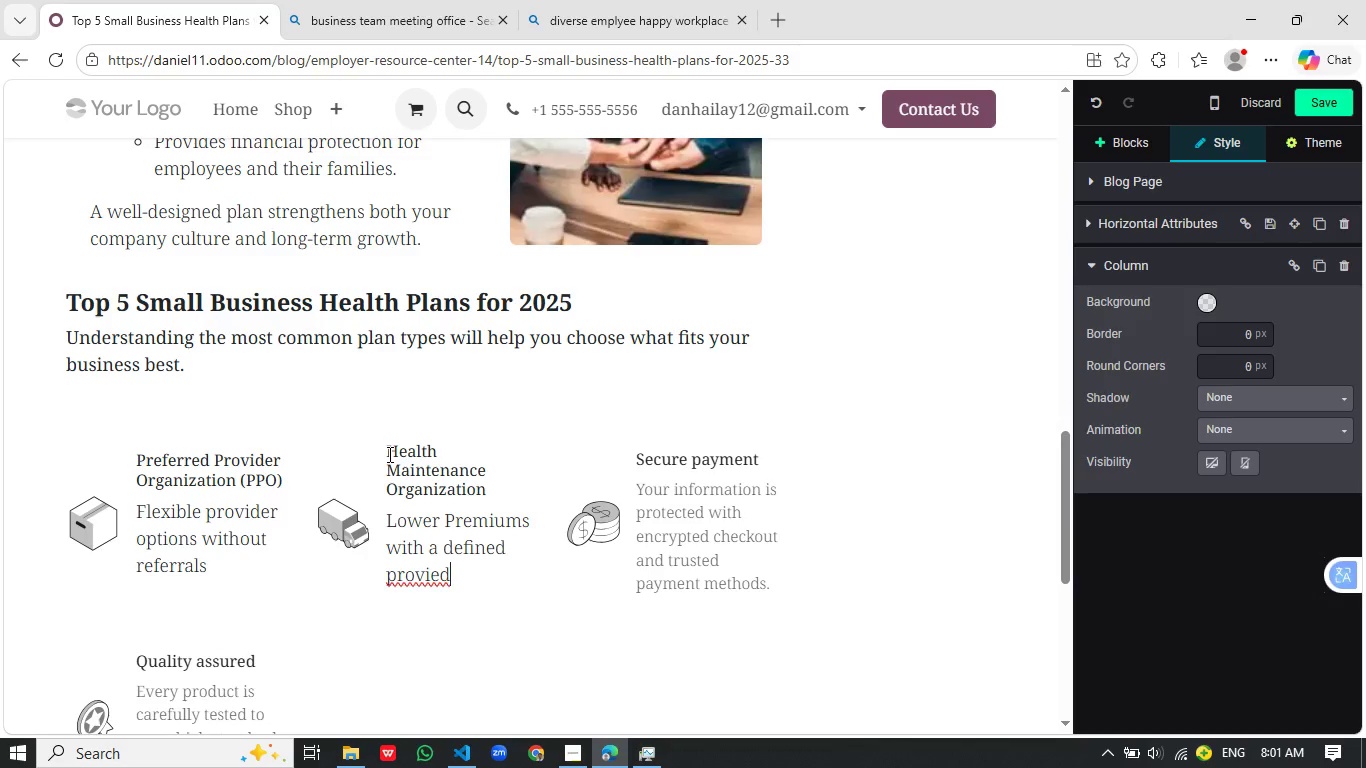 
type(er network)
 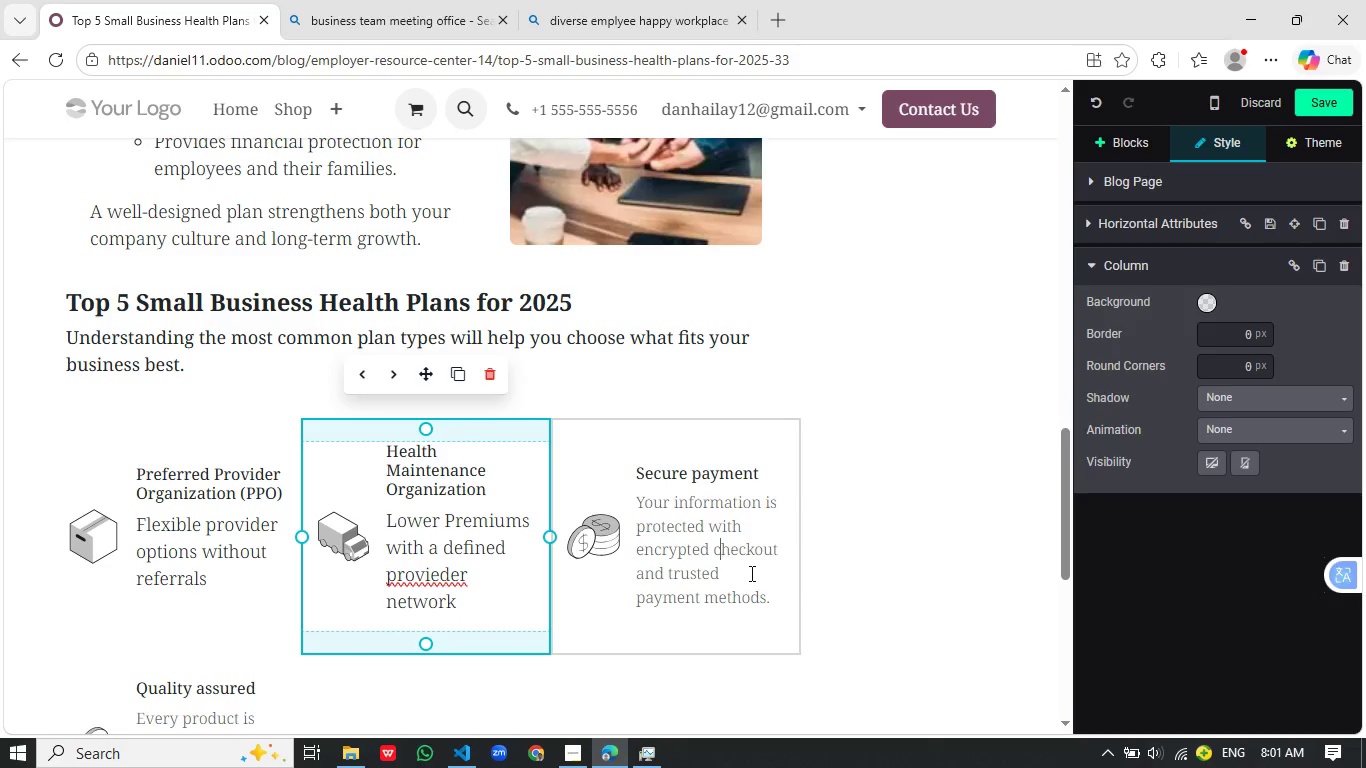 
left_click([719, 561])
 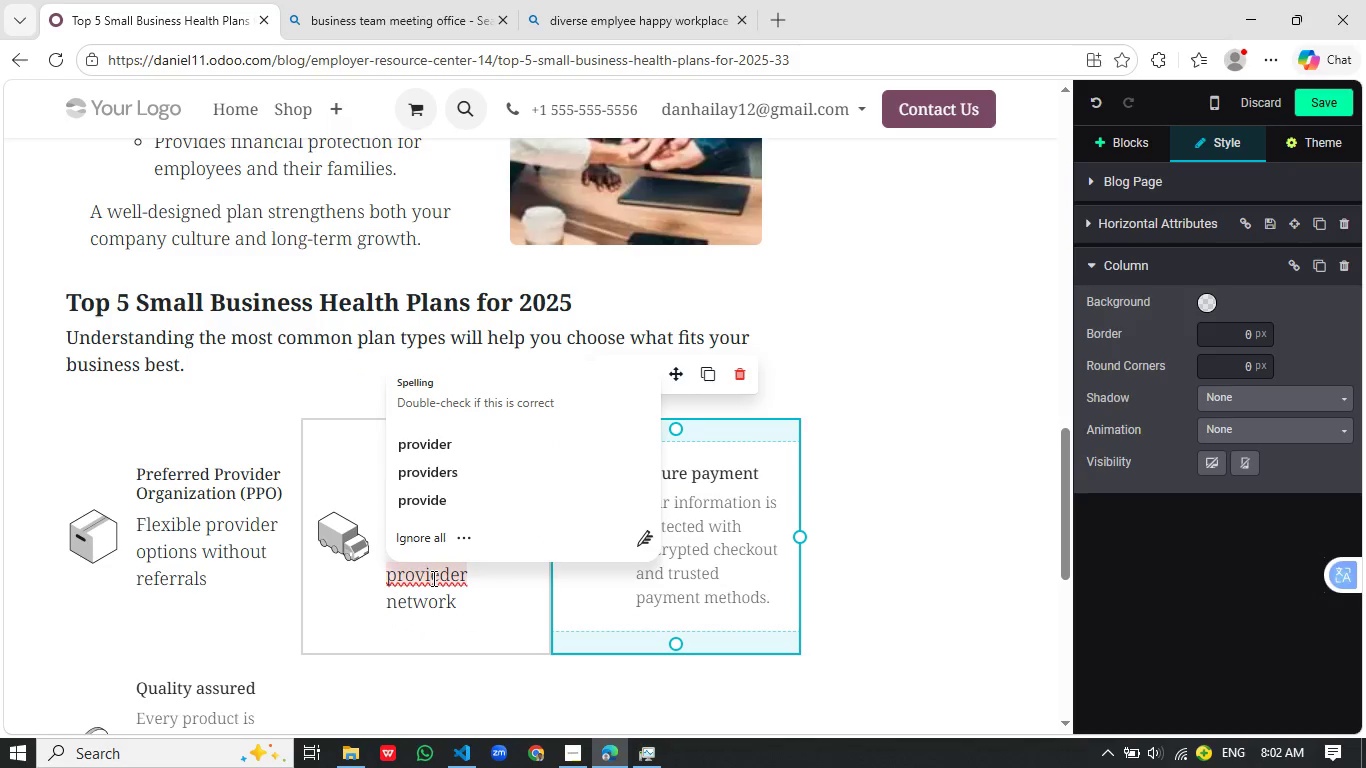 
left_click([432, 578])
 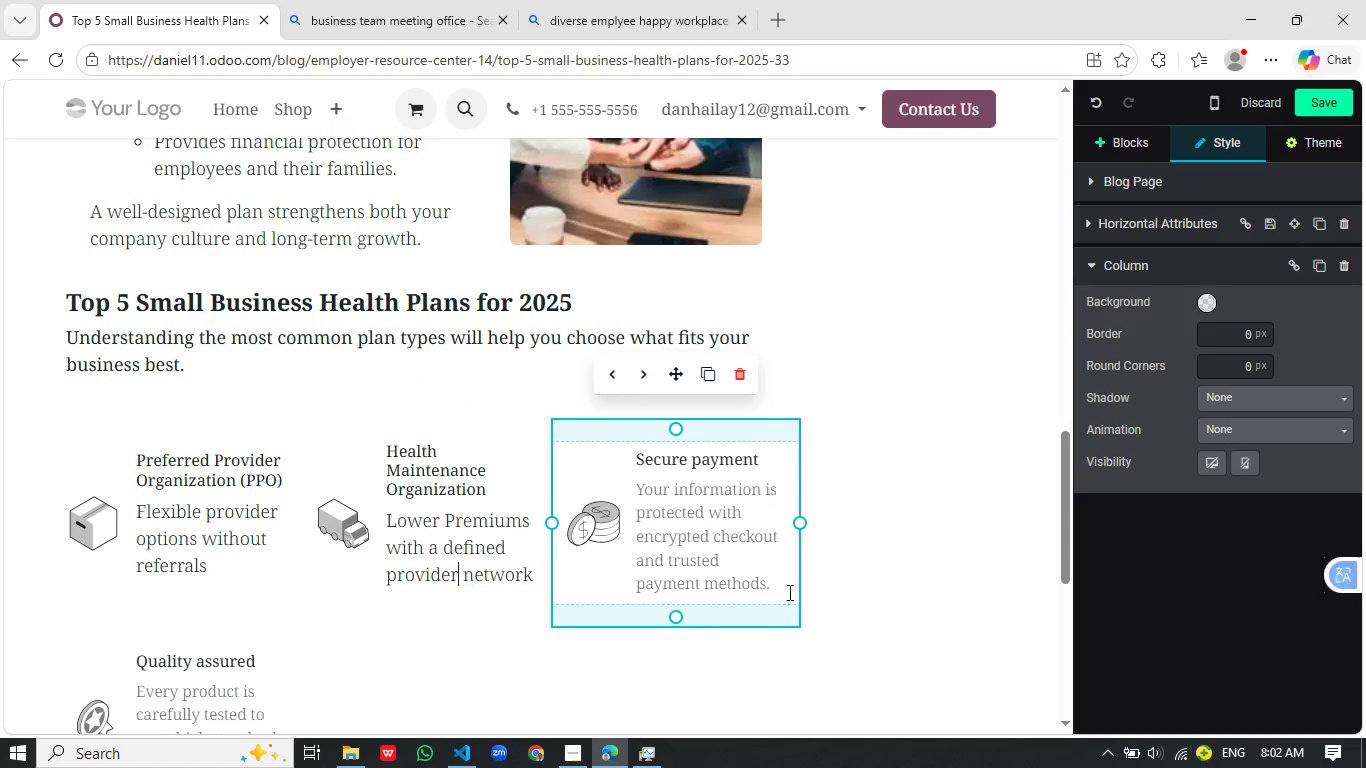 
left_click([481, 446])
 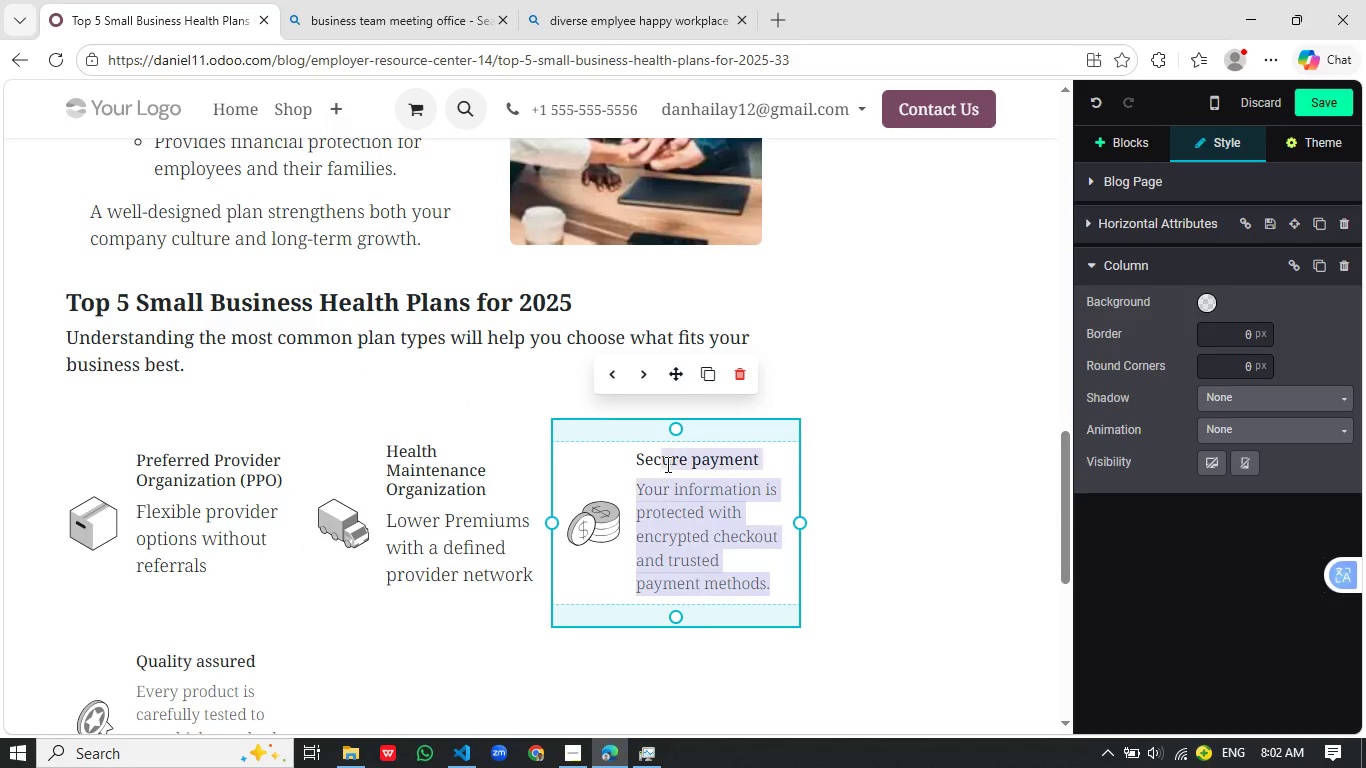 
left_click_drag(start_coordinate=[781, 587], to_coordinate=[635, 458])
 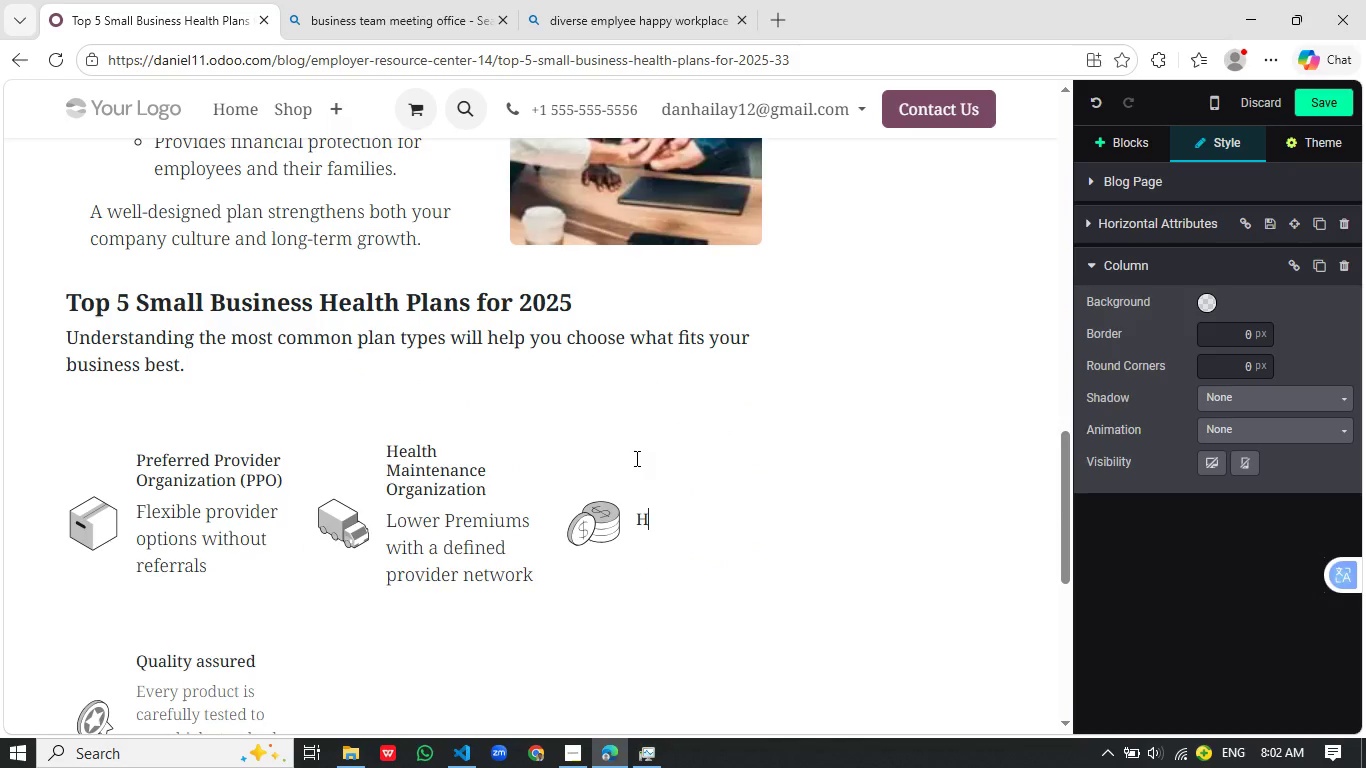 
type(High euctivle Health pal)
key(Backspace)
key(Backspace)
type(lan (HHP)
 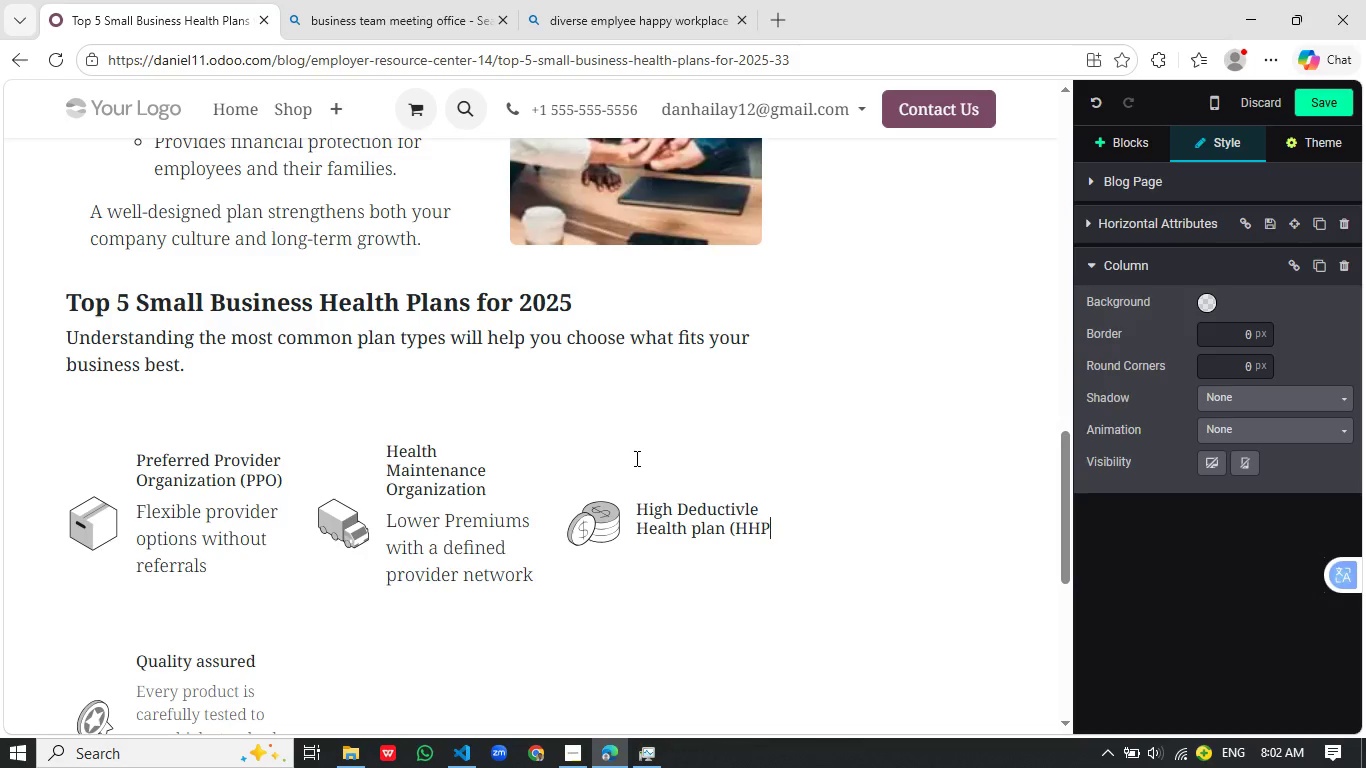 
hold_key(key=D, duration=0.86)
 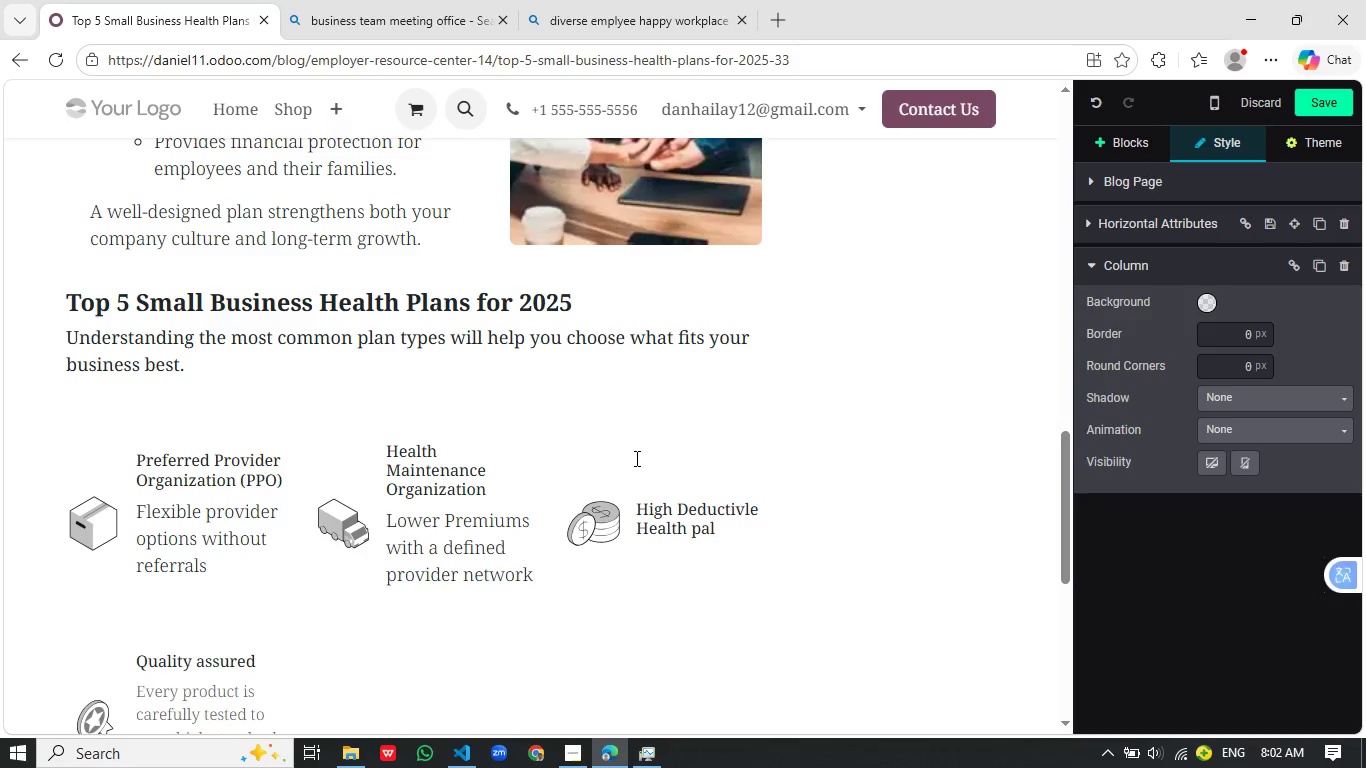 
key(Shift+ArrowLeft)
 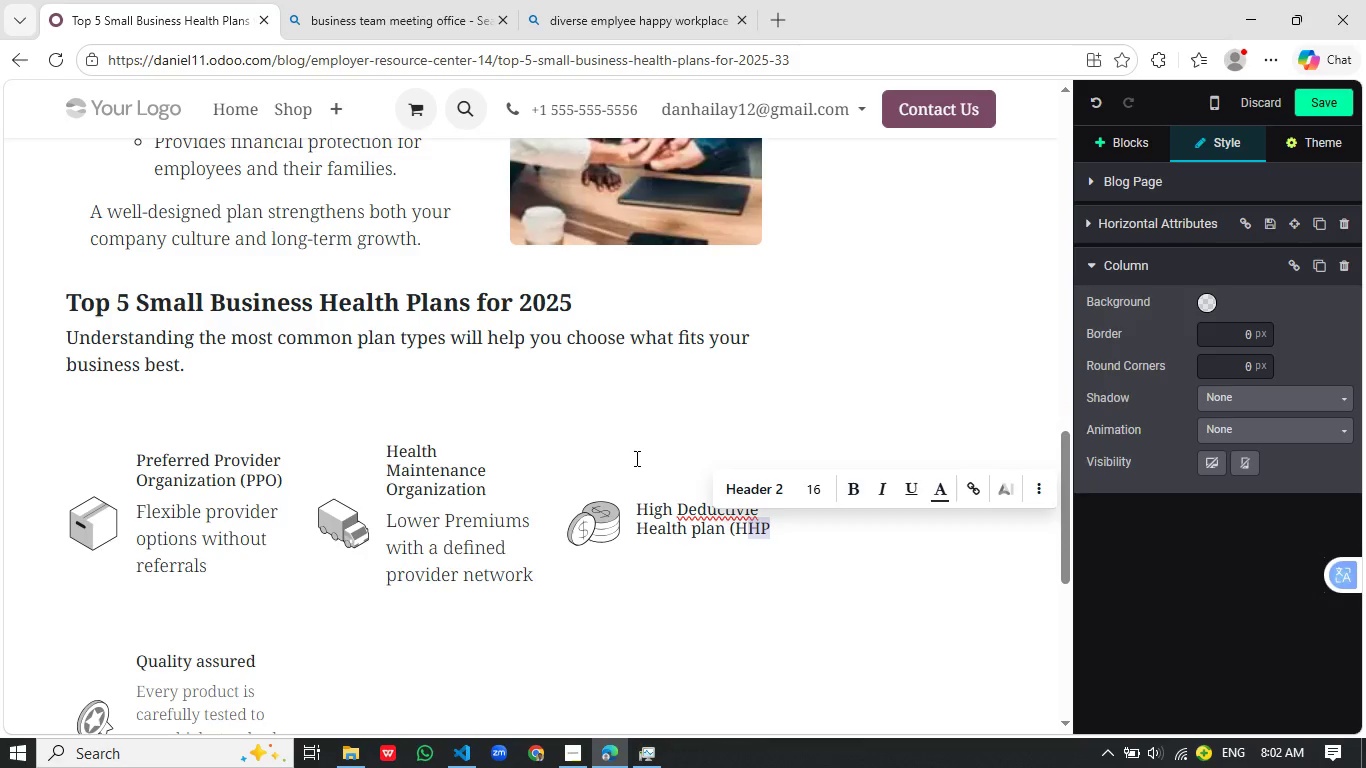 
key(Shift+ArrowLeft)
 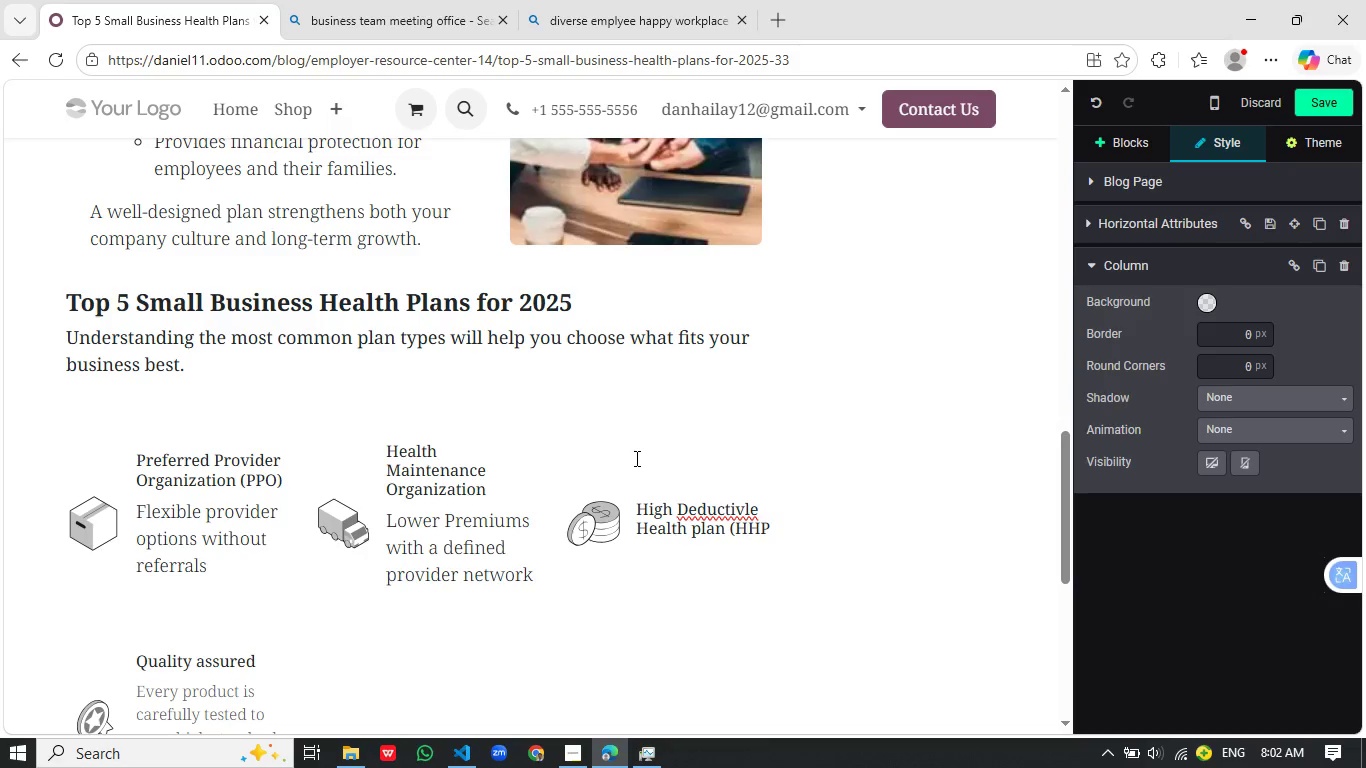 
key(ArrowLeft)
 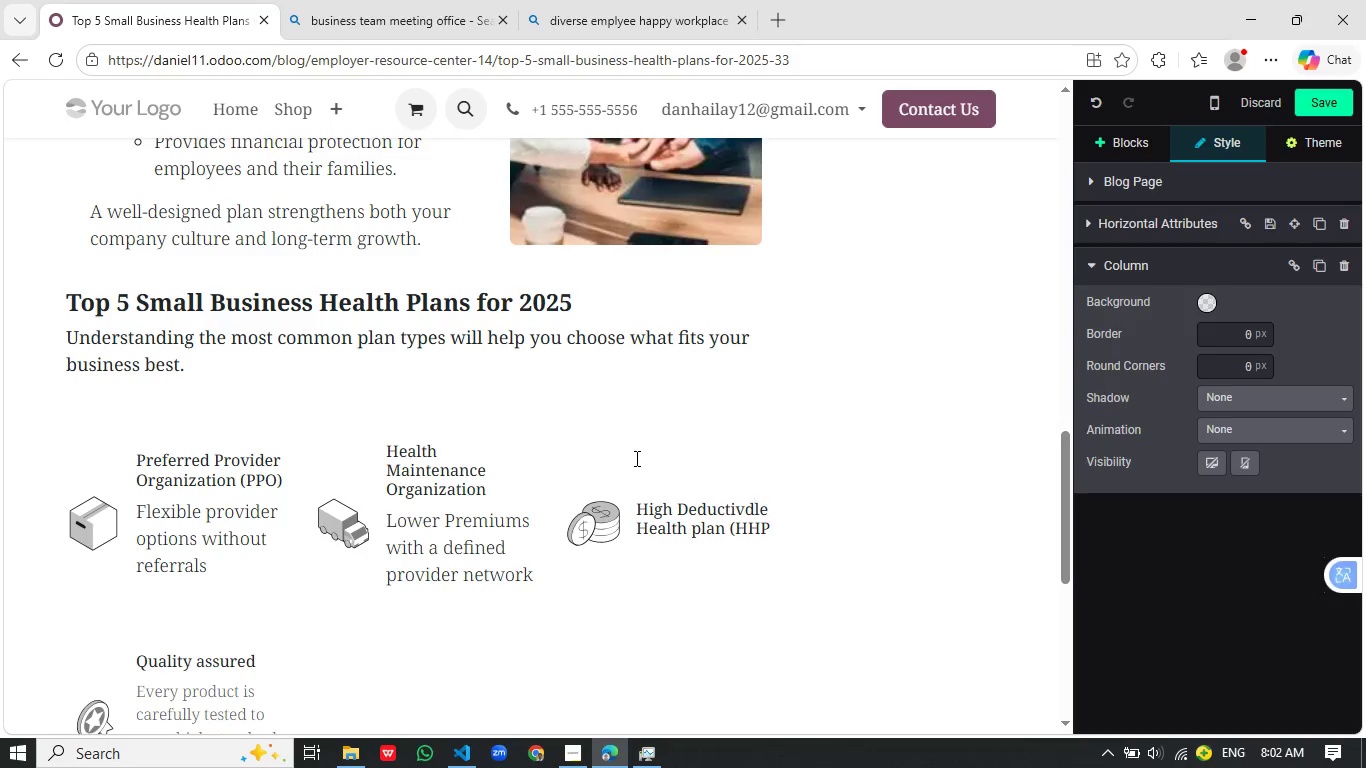 
hold_key(key=ArrowUp, duration=0.38)
 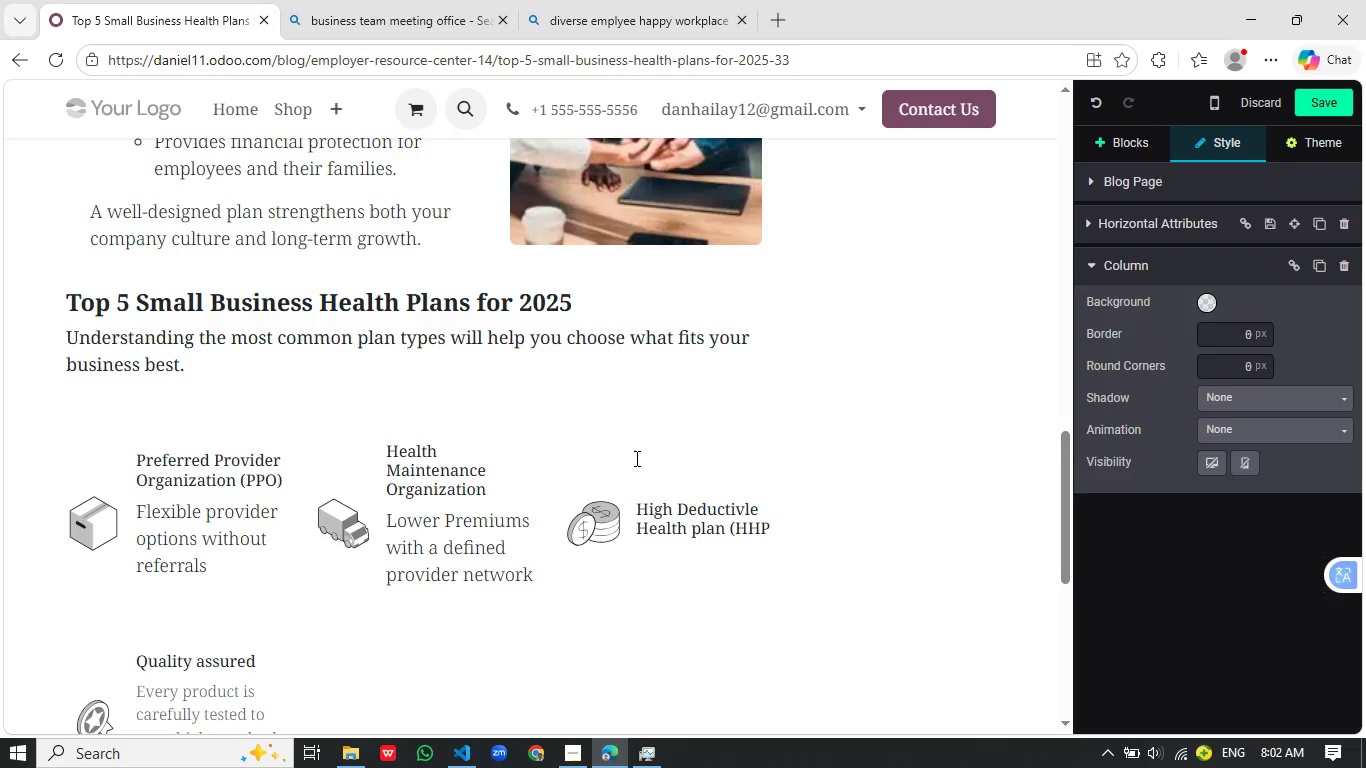 
key(D)
 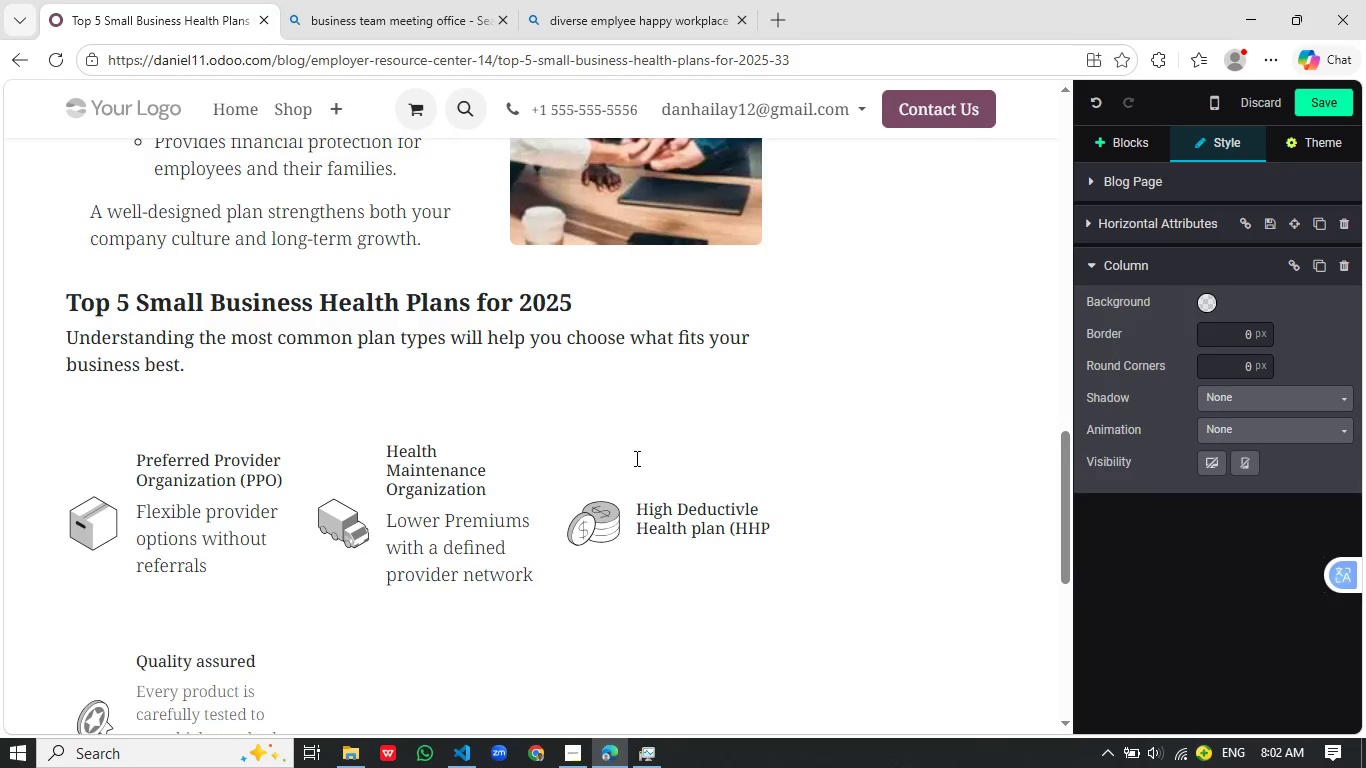 
key(Backspace)
 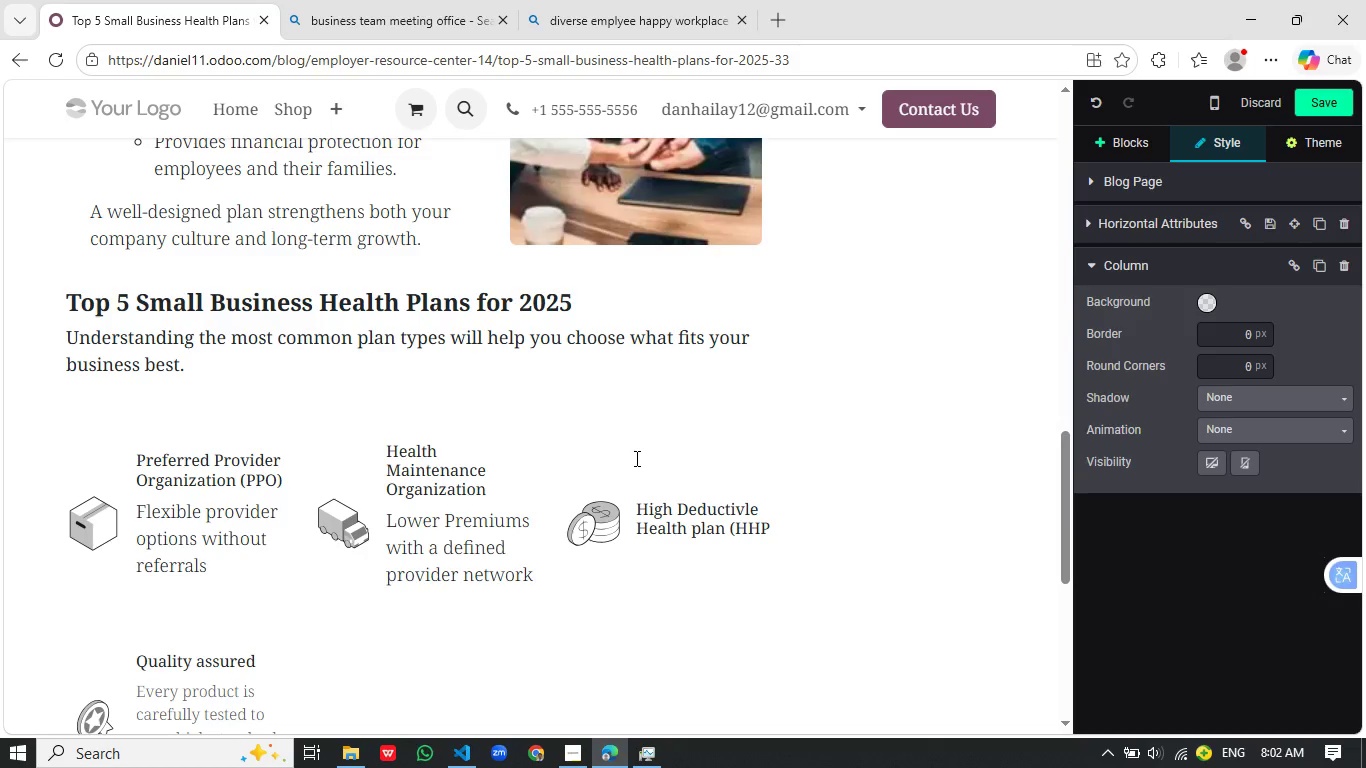 
key(ArrowDown)
 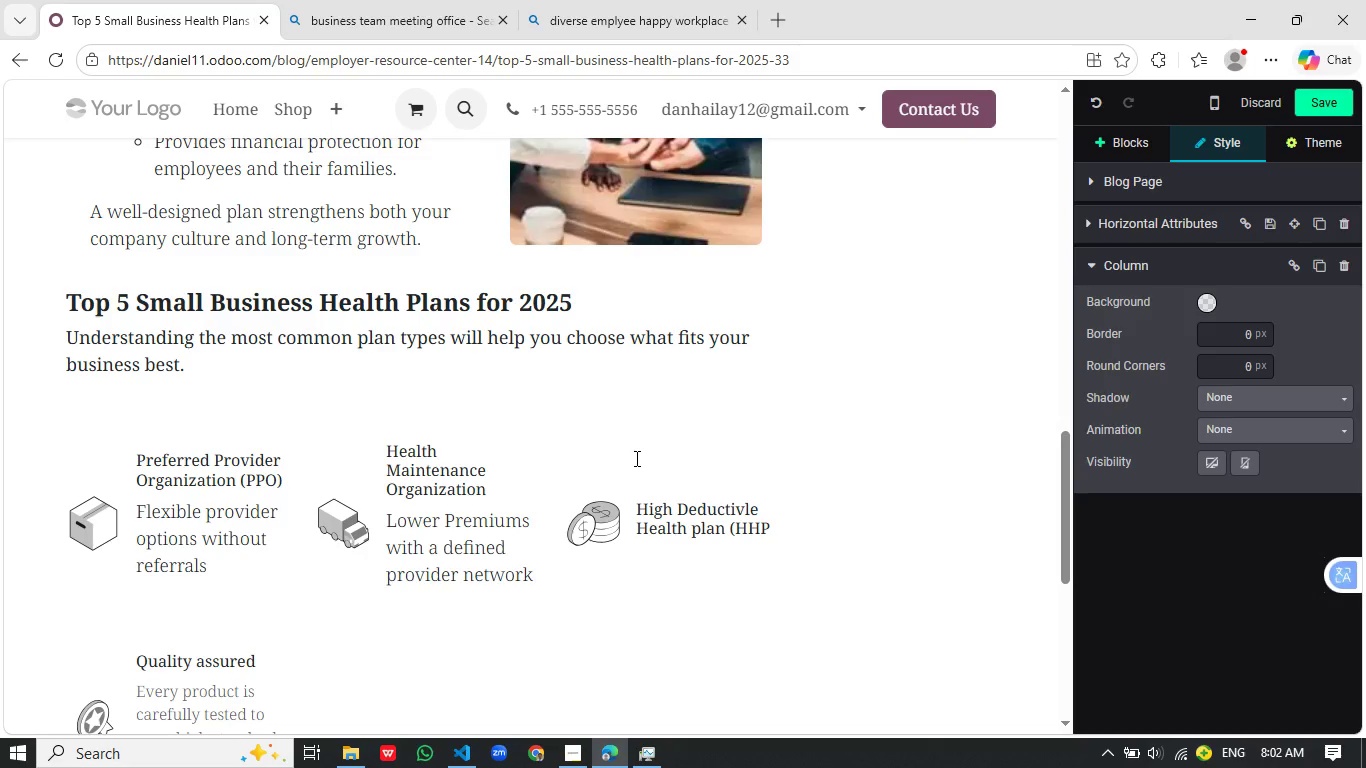 
hold_key(key=ShiftRight, duration=0.33)
 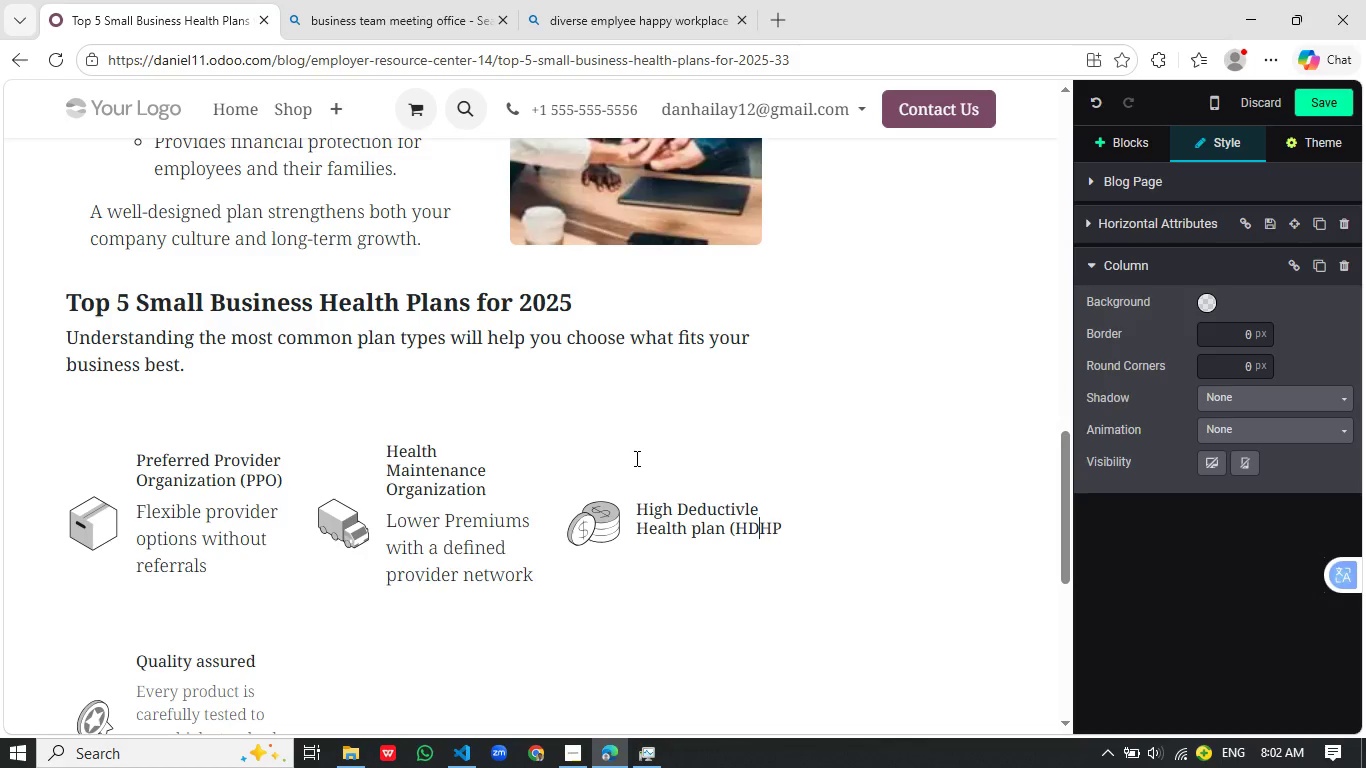 
key(Shift+D)
 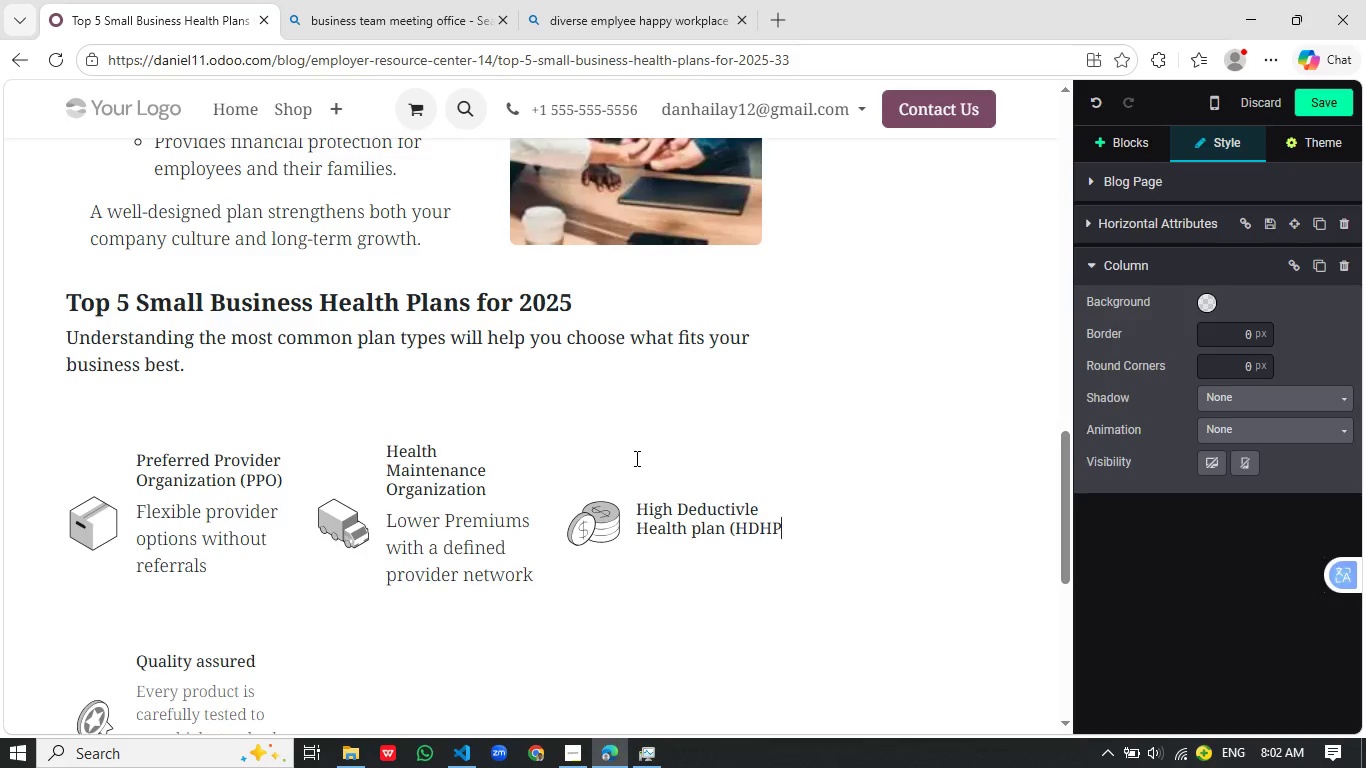 
key(ArrowRight)
 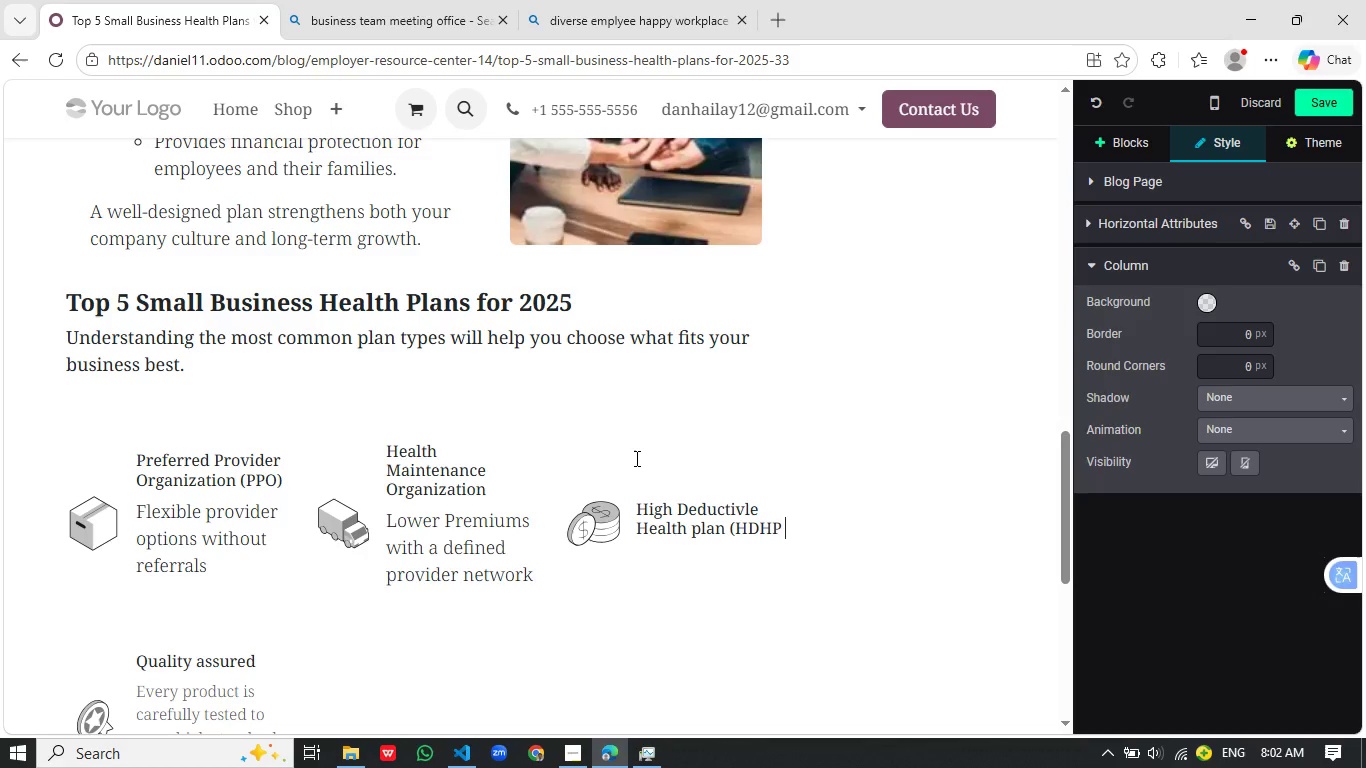 
key(ArrowRight)
 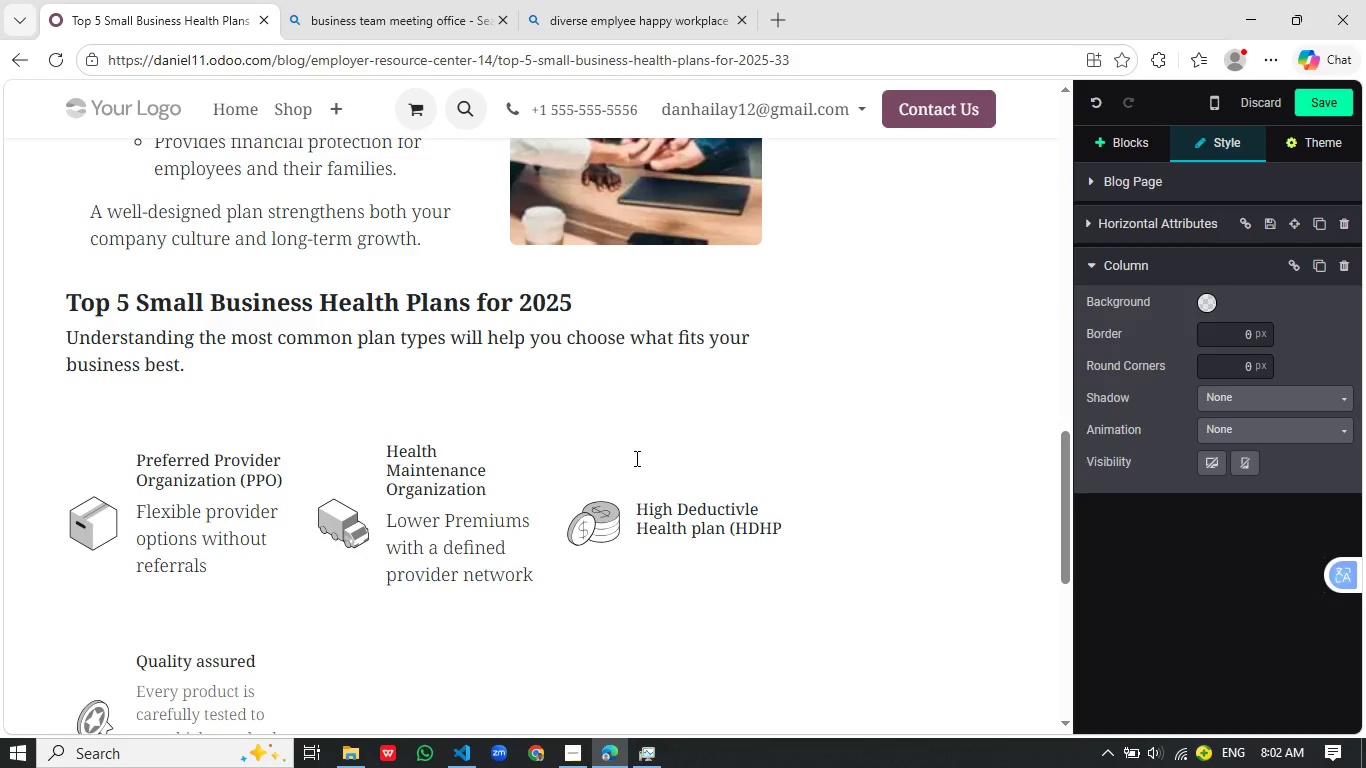 
type( + HSA)
 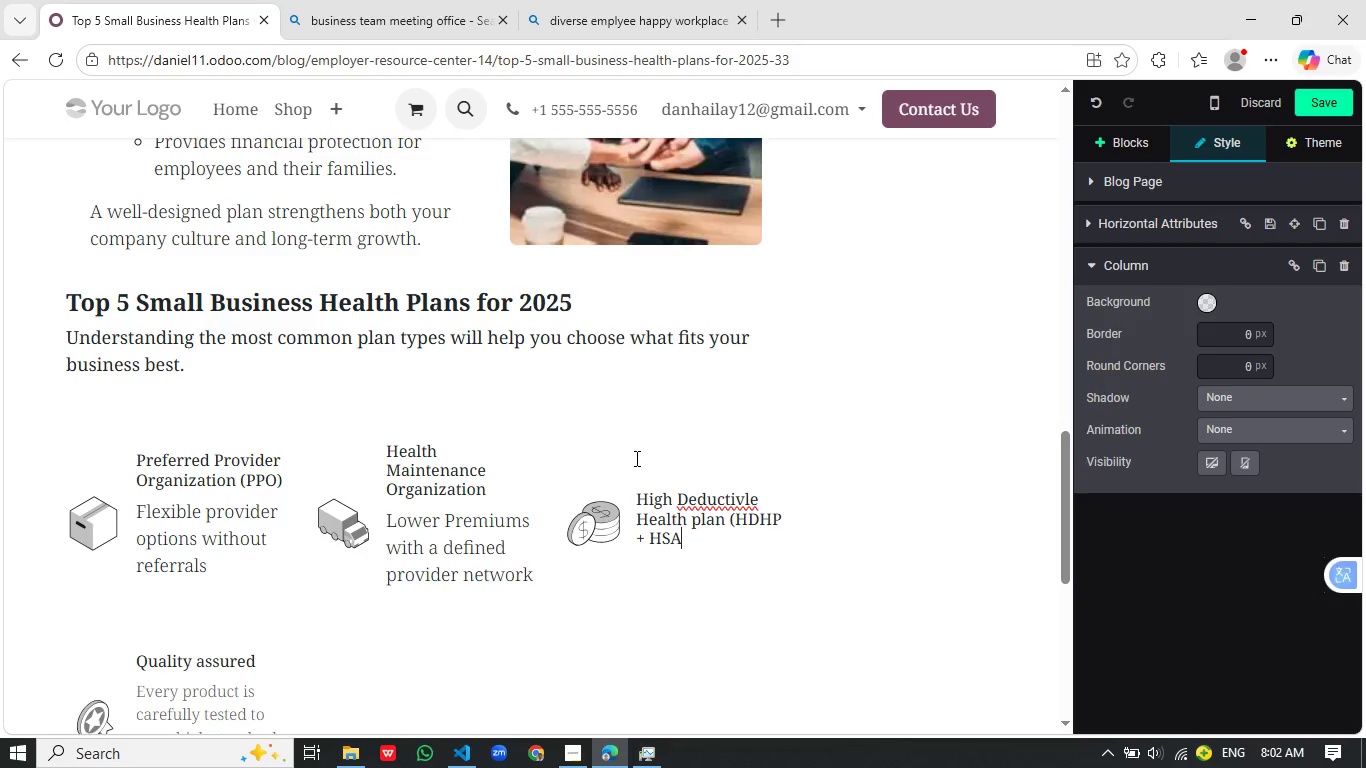 
key(Enter)
 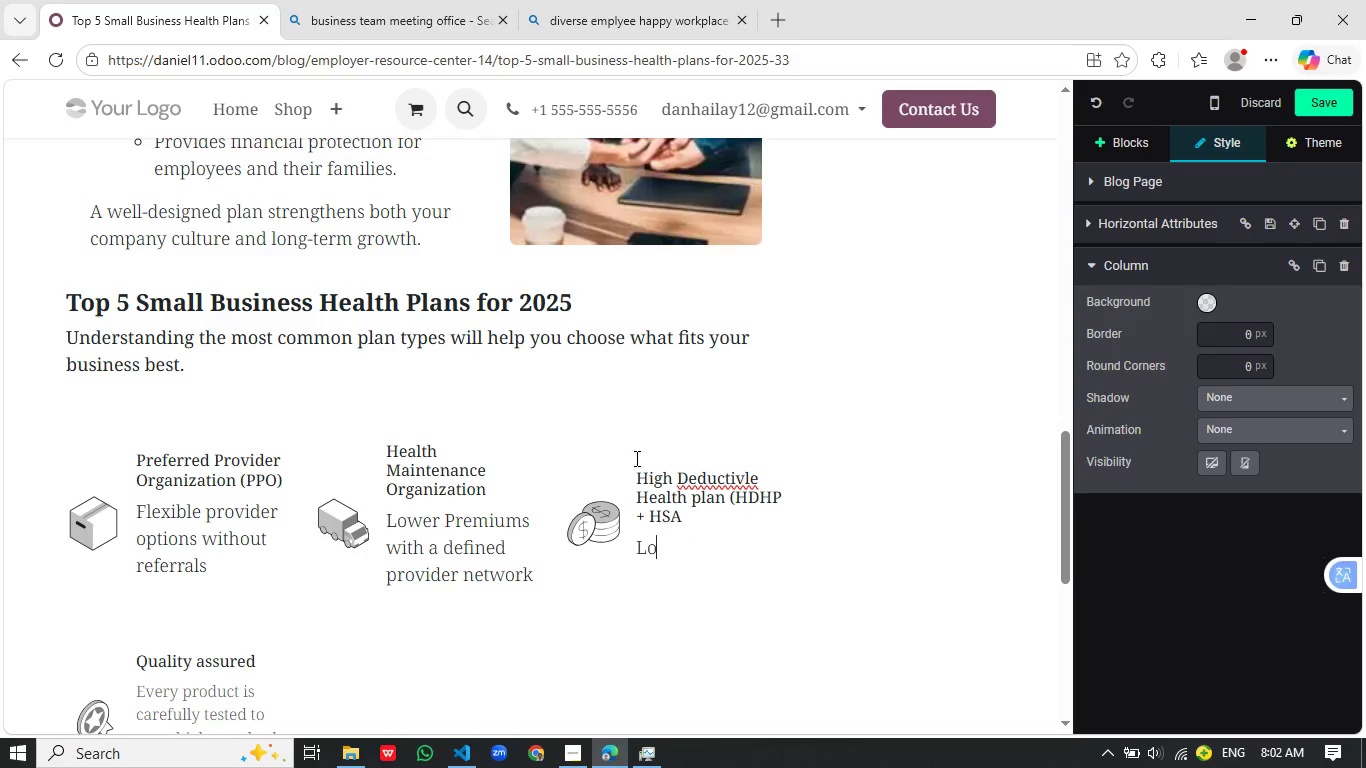 
type(Lower monthly costs with tax )
key(Backspace)
type(-saving)
 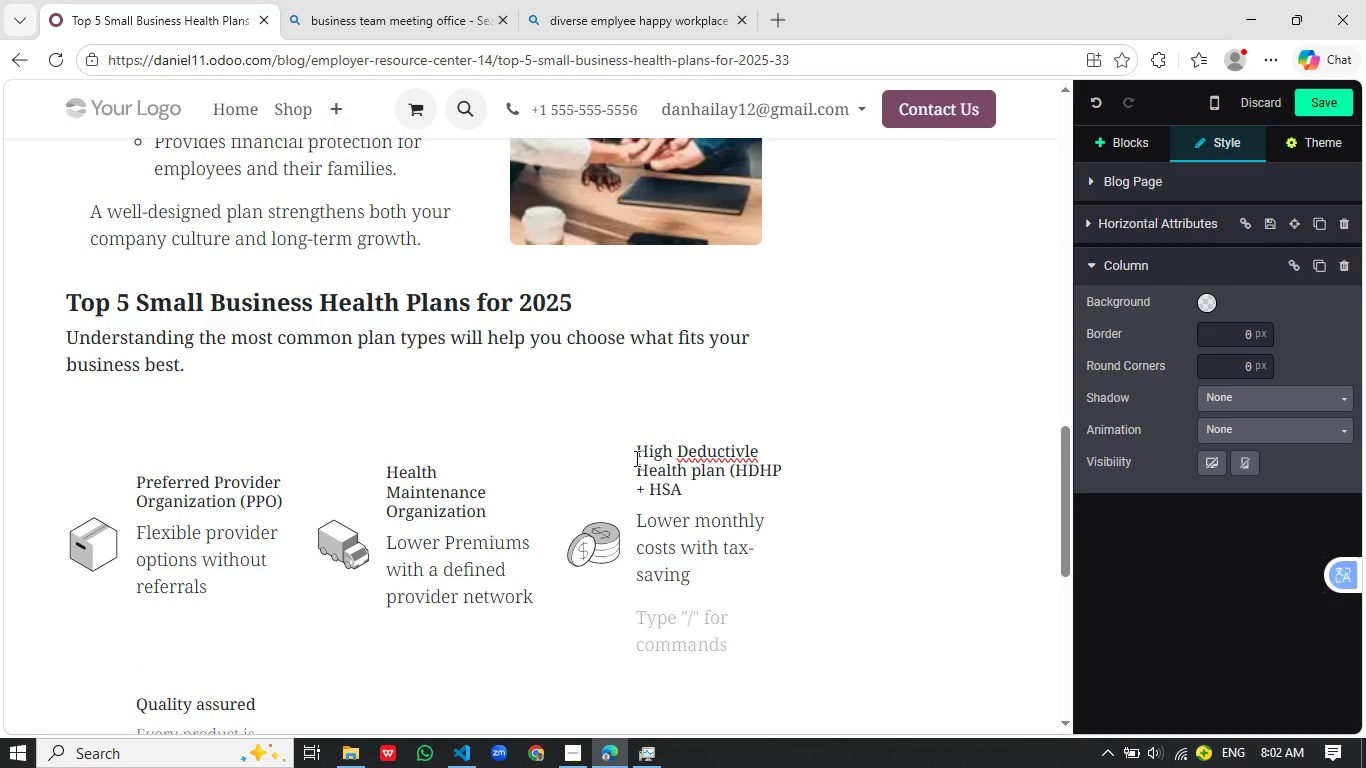 
key(Enter)
 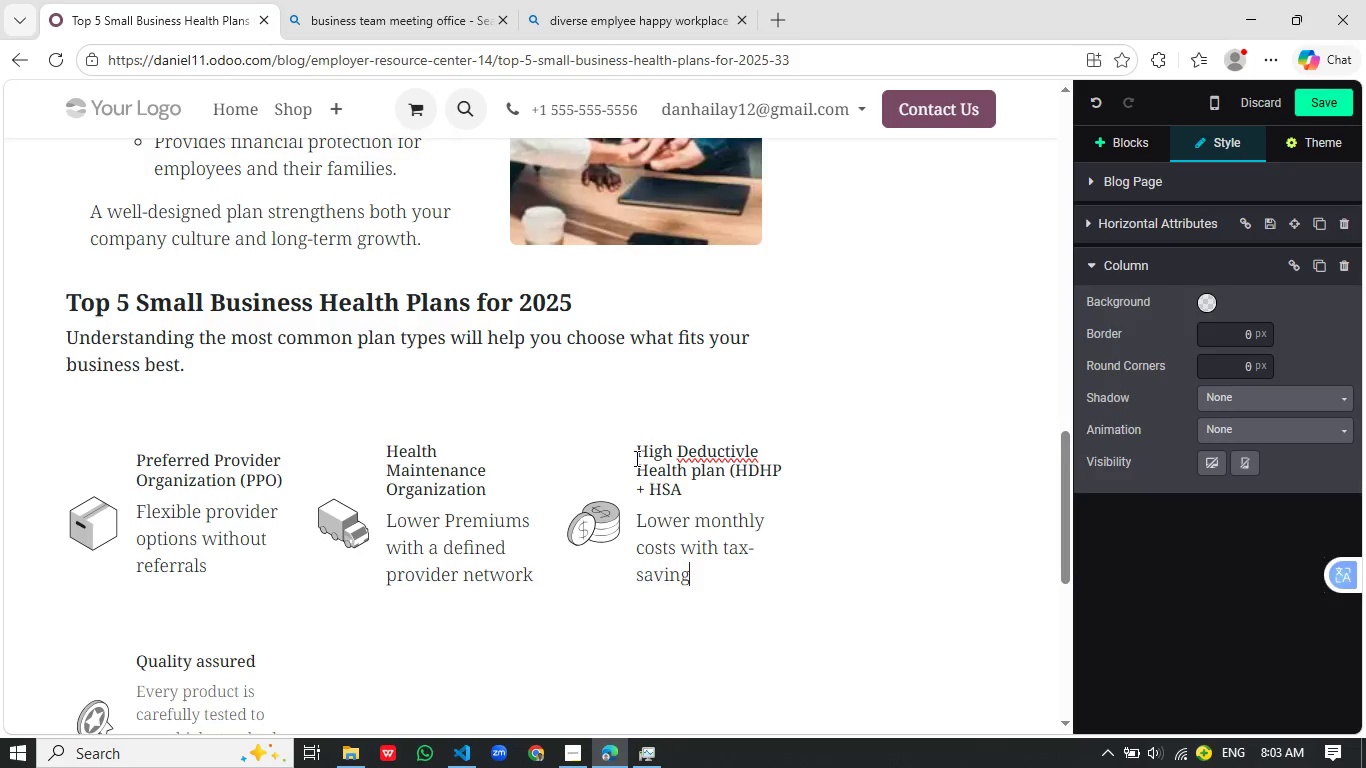 
key(Backspace)
type( opp)
 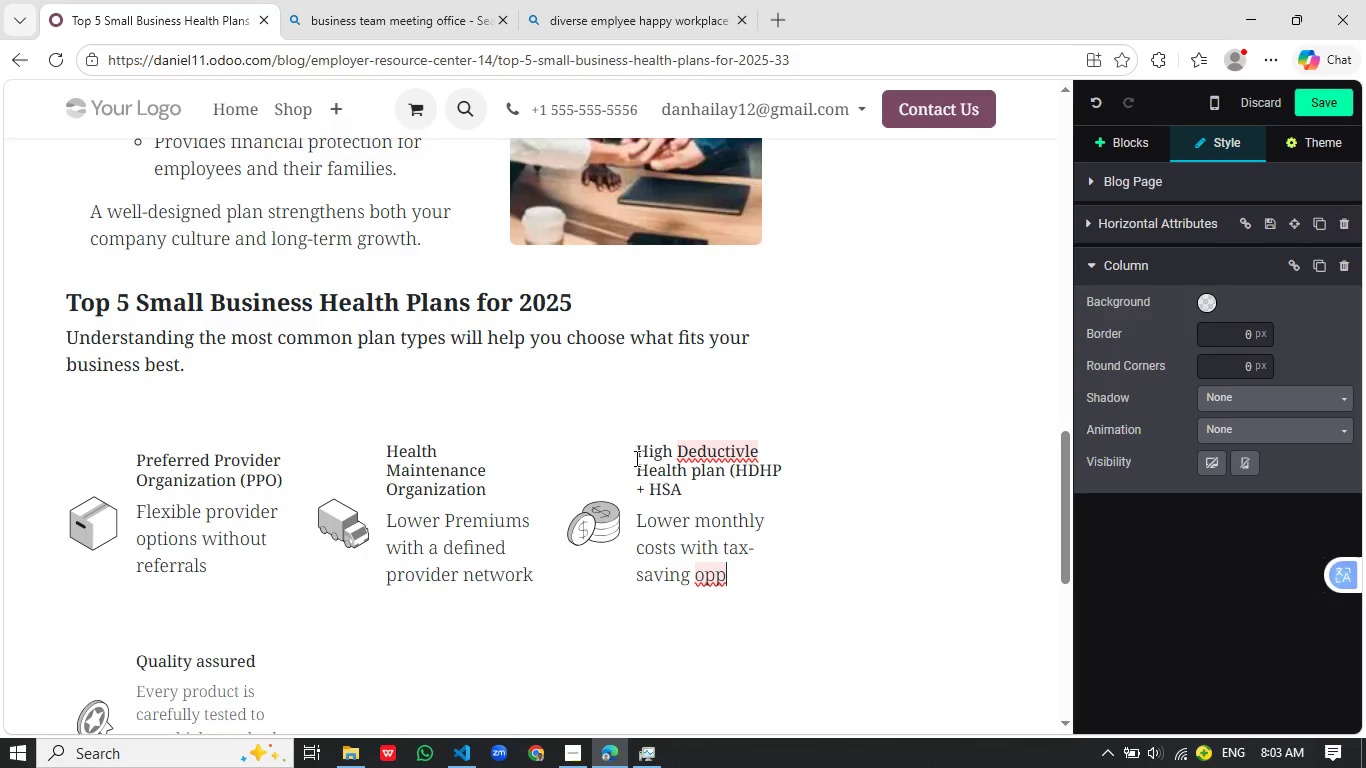 
type(ortunity)
key(Backspace)
type(ies)
 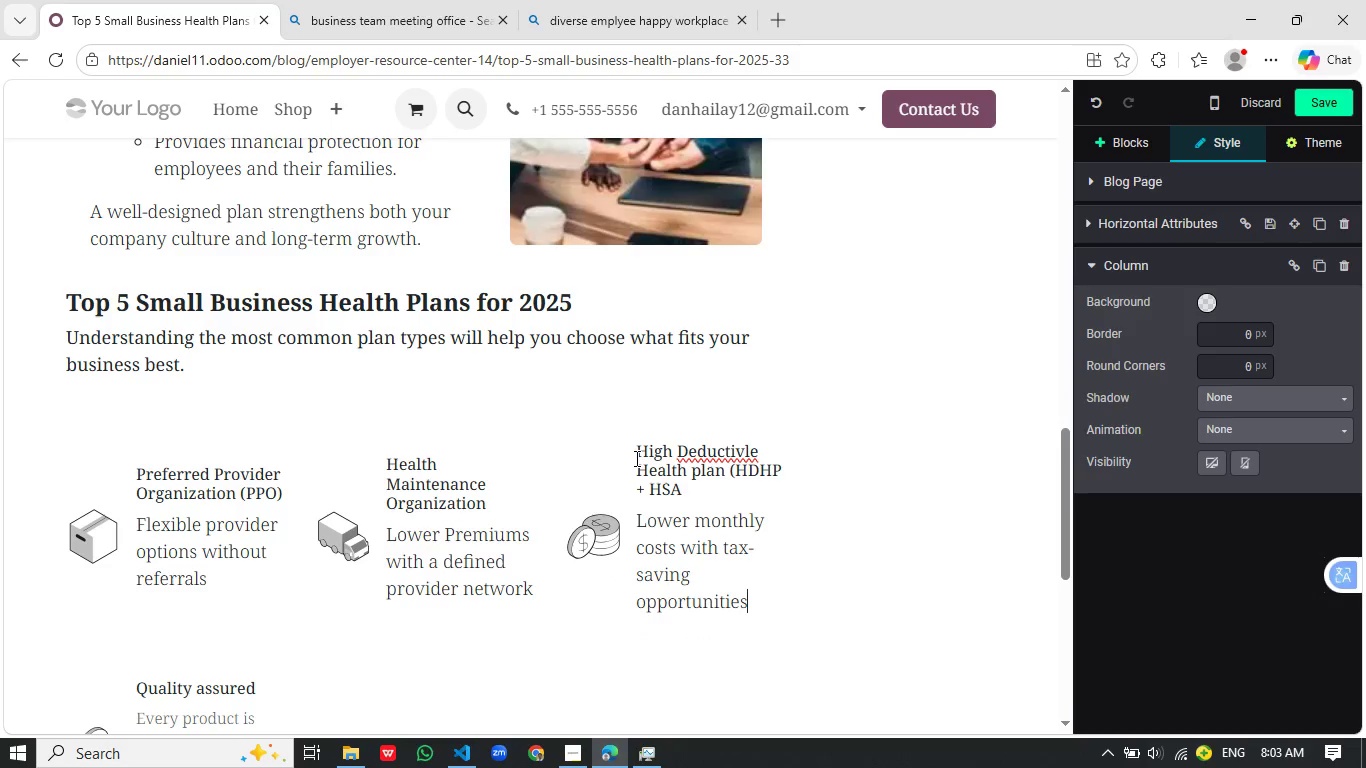 
key(Enter)
 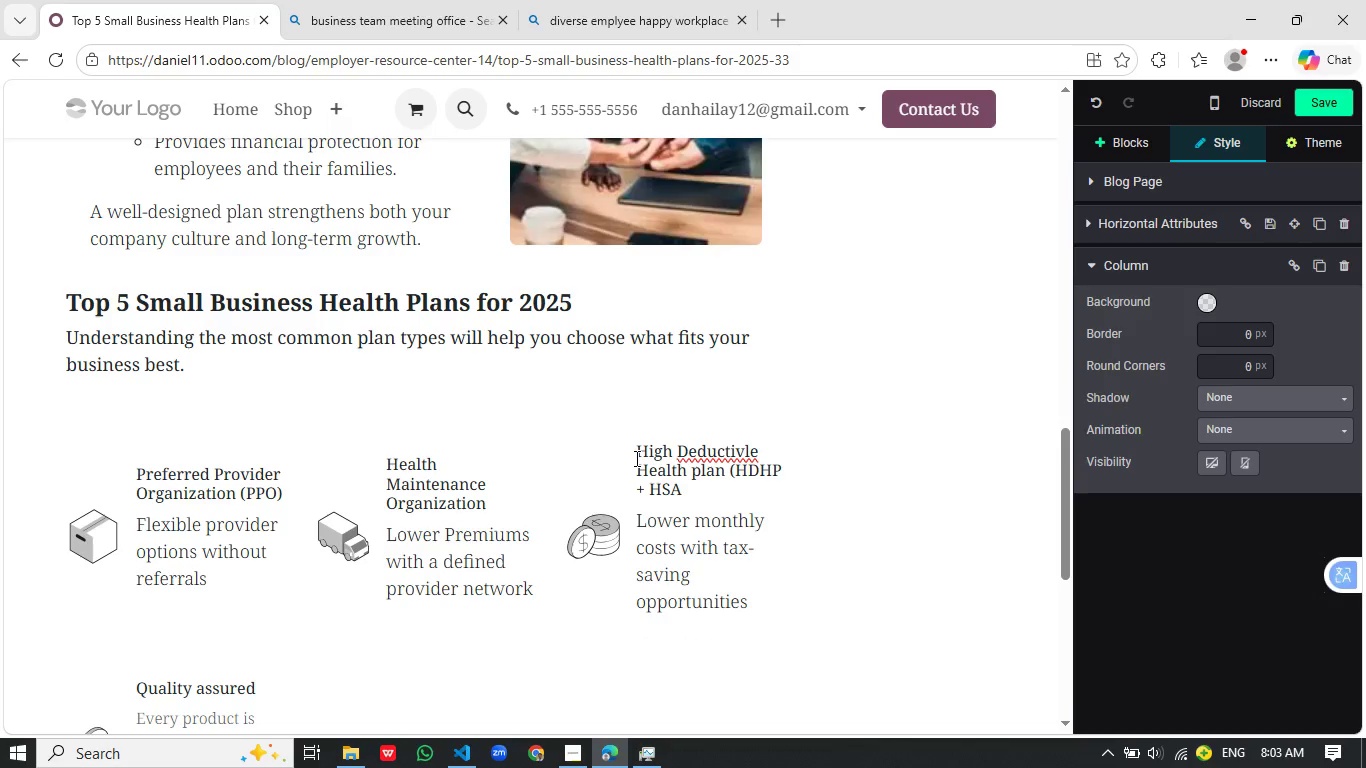 
key(Backspace)
 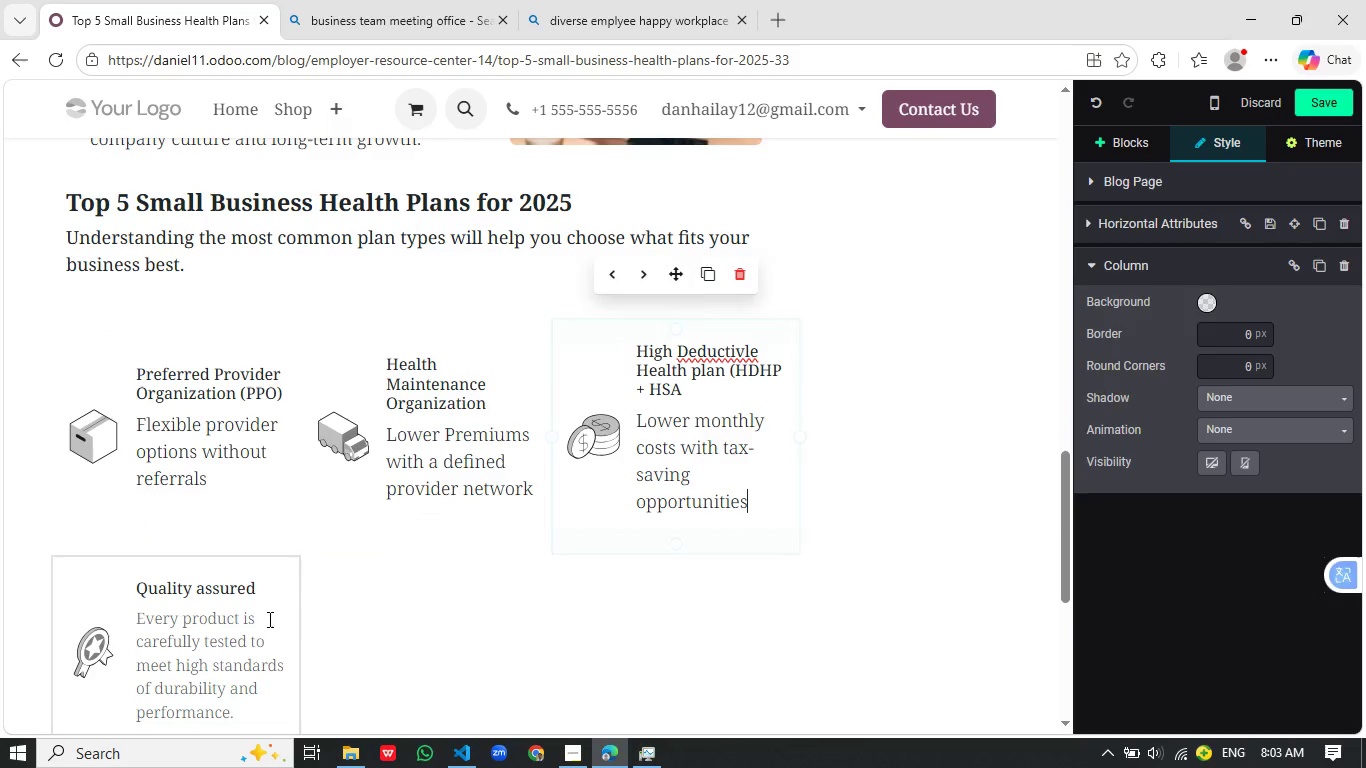 
scroll: coordinate [278, 639], scroll_direction: down, amount: 3.0
 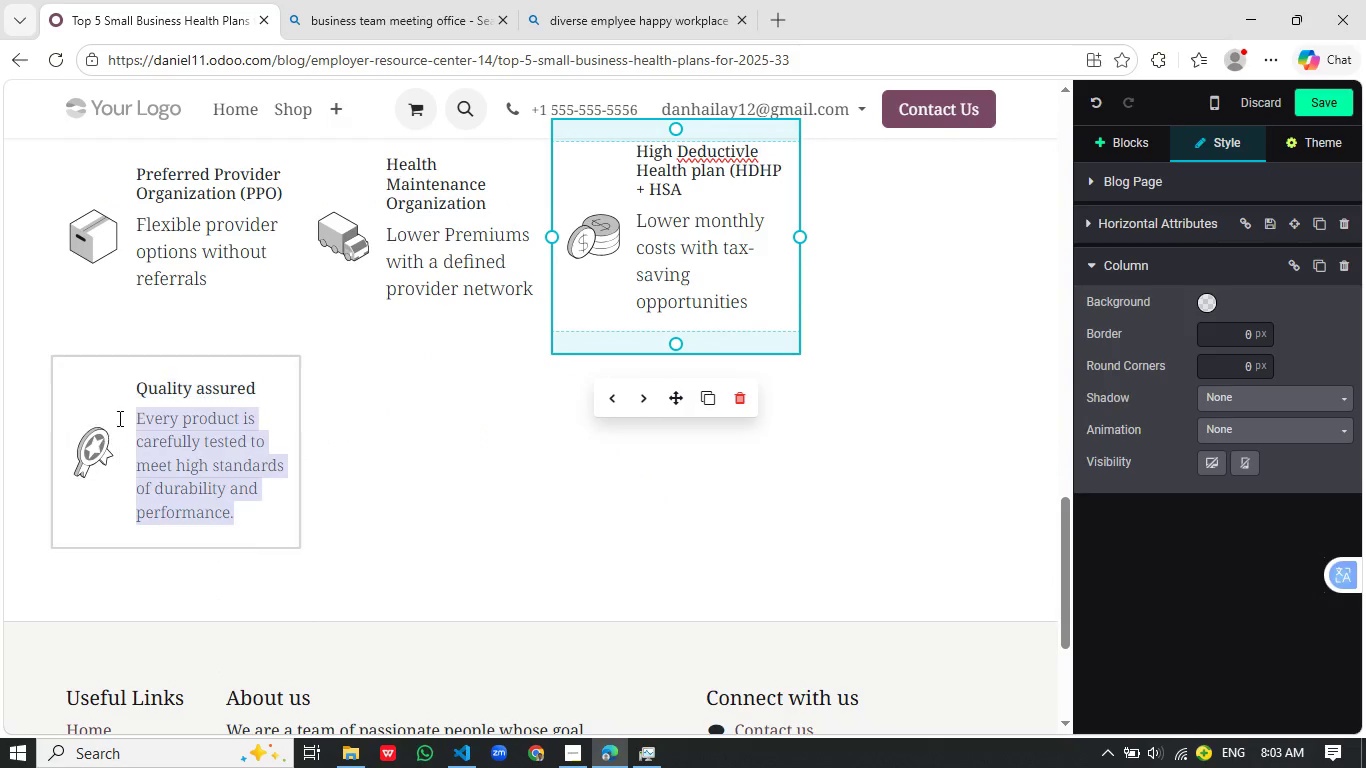 
left_click_drag(start_coordinate=[239, 512], to_coordinate=[113, 397])
 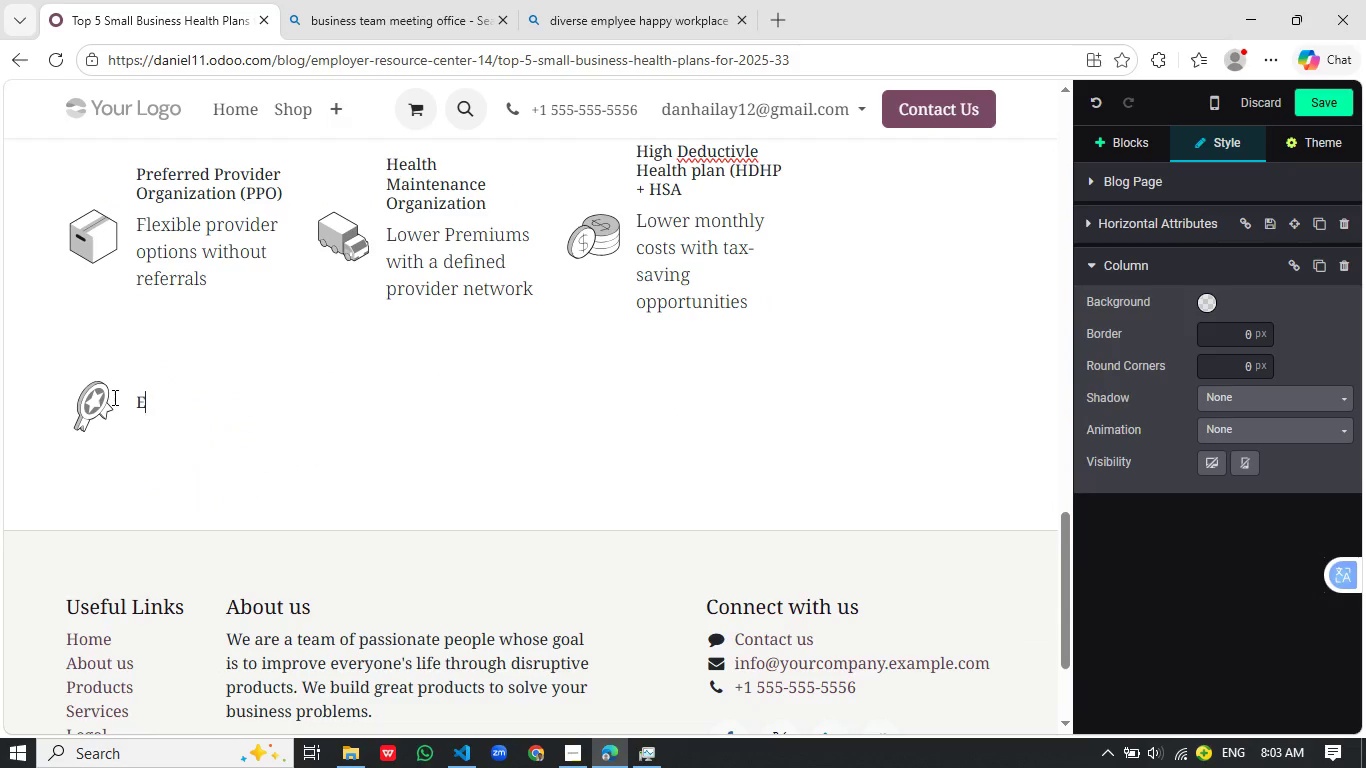 
type(Exclusive p)
key(Backspace)
type(Provider Organizatio )
key(Backspace)
type( (EPO):)
key(Backspace)
 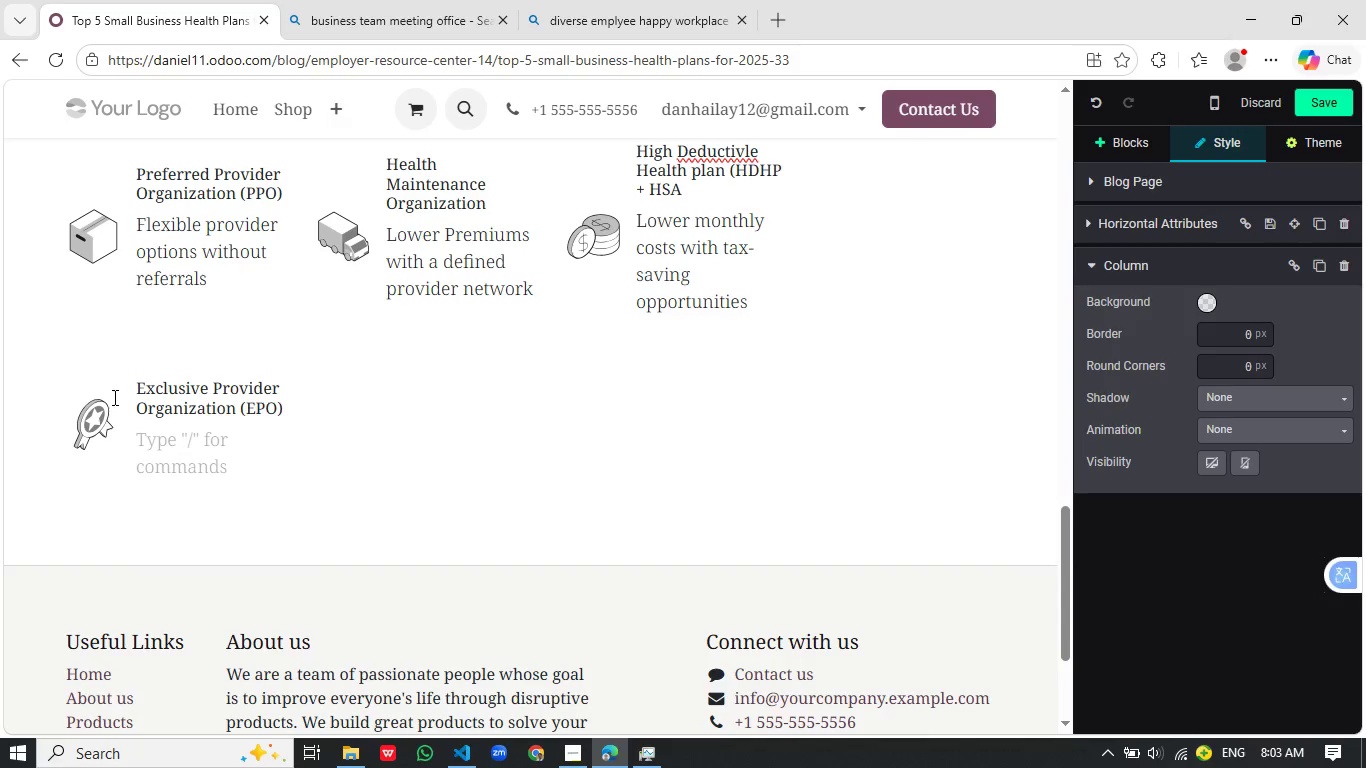 
 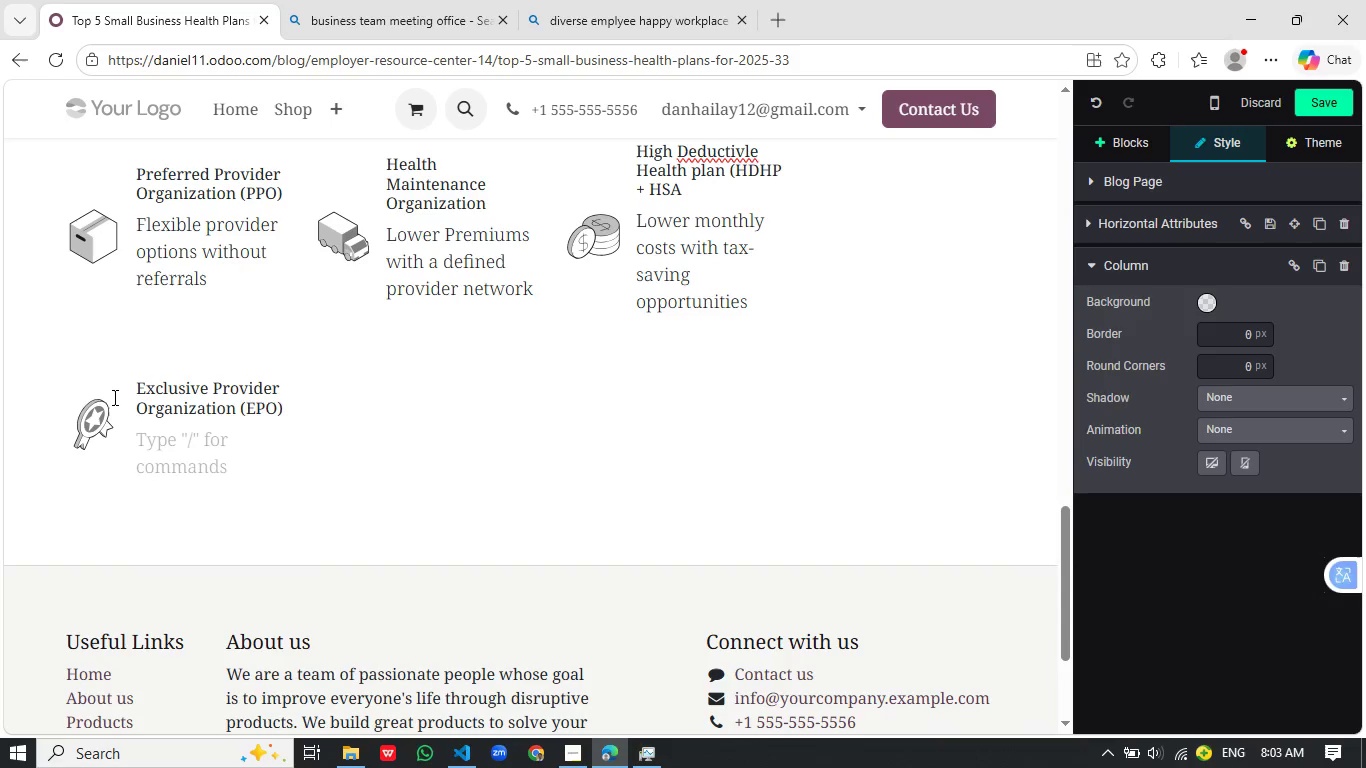 
key(Enter)
 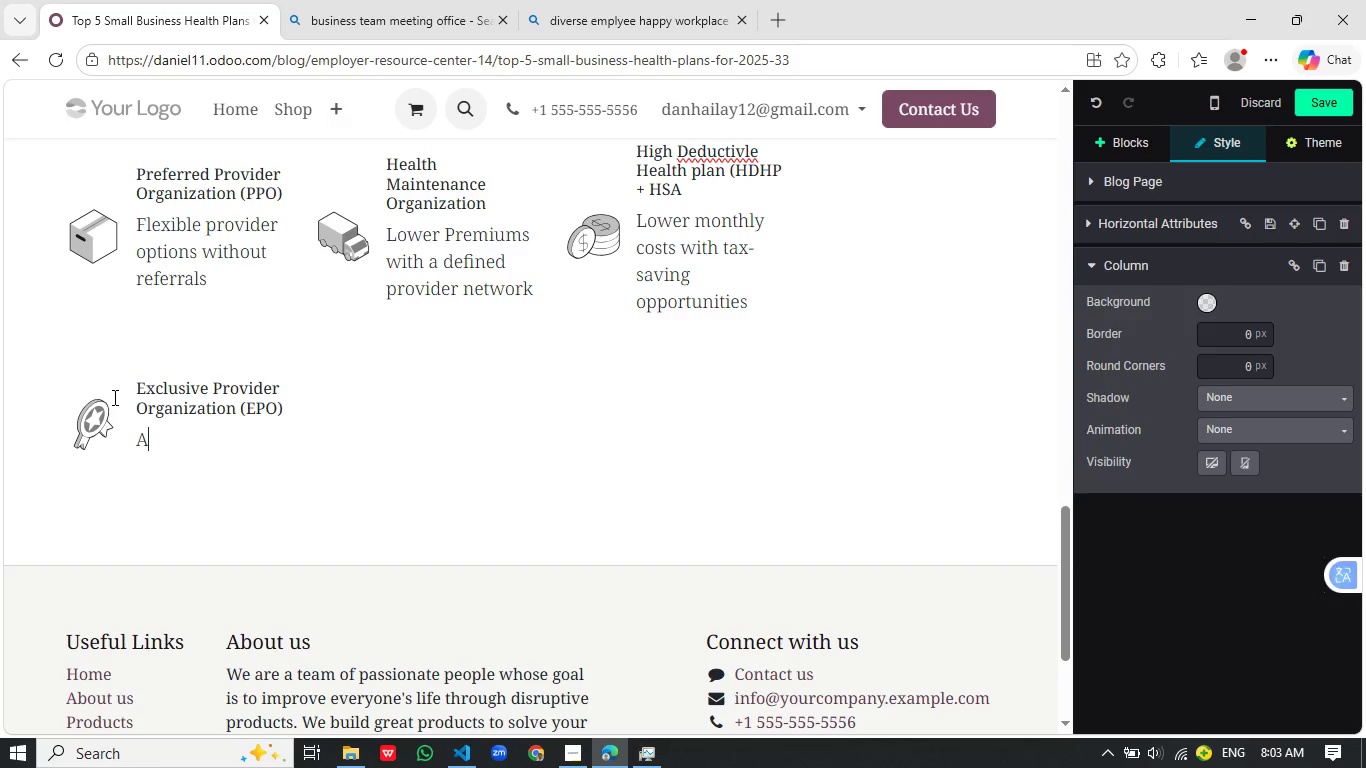 
type(Affordable plans with moderate flexibility)
 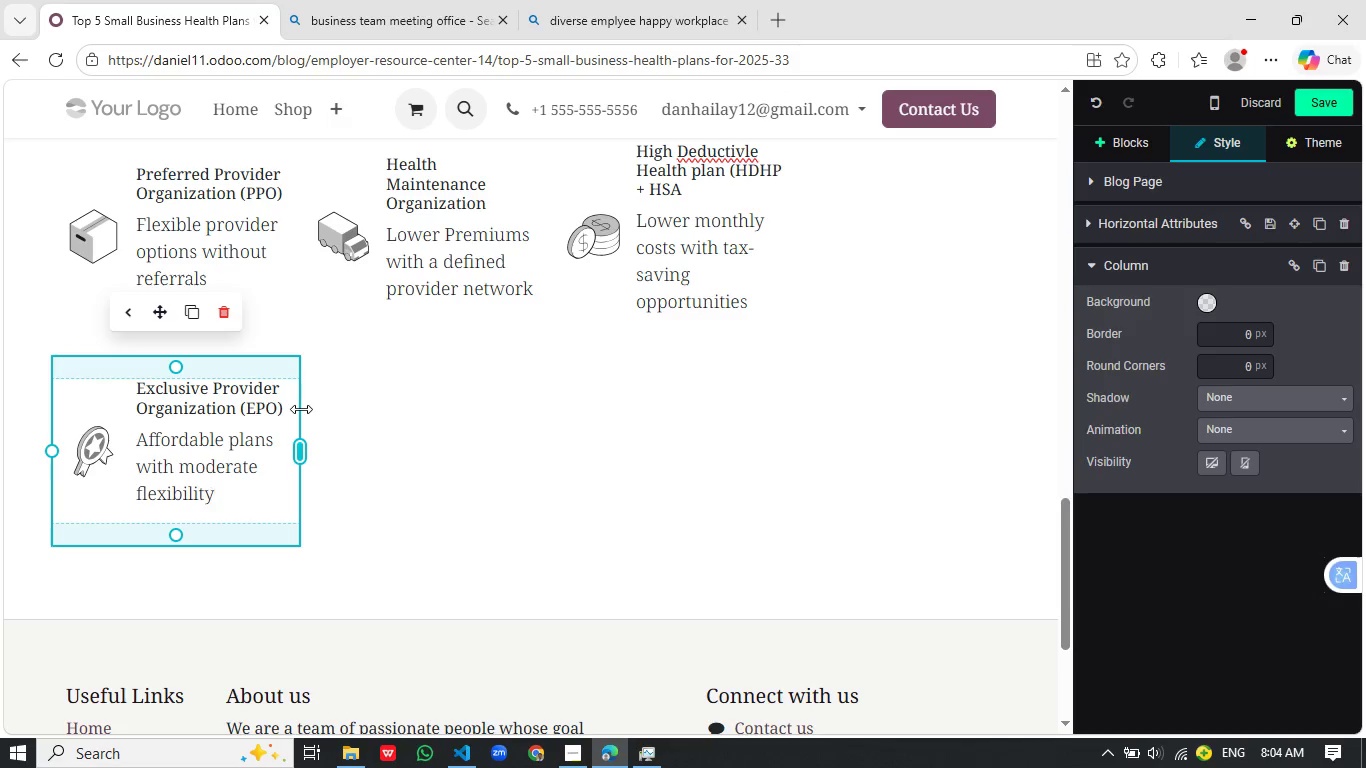 
left_click([301, 409])
 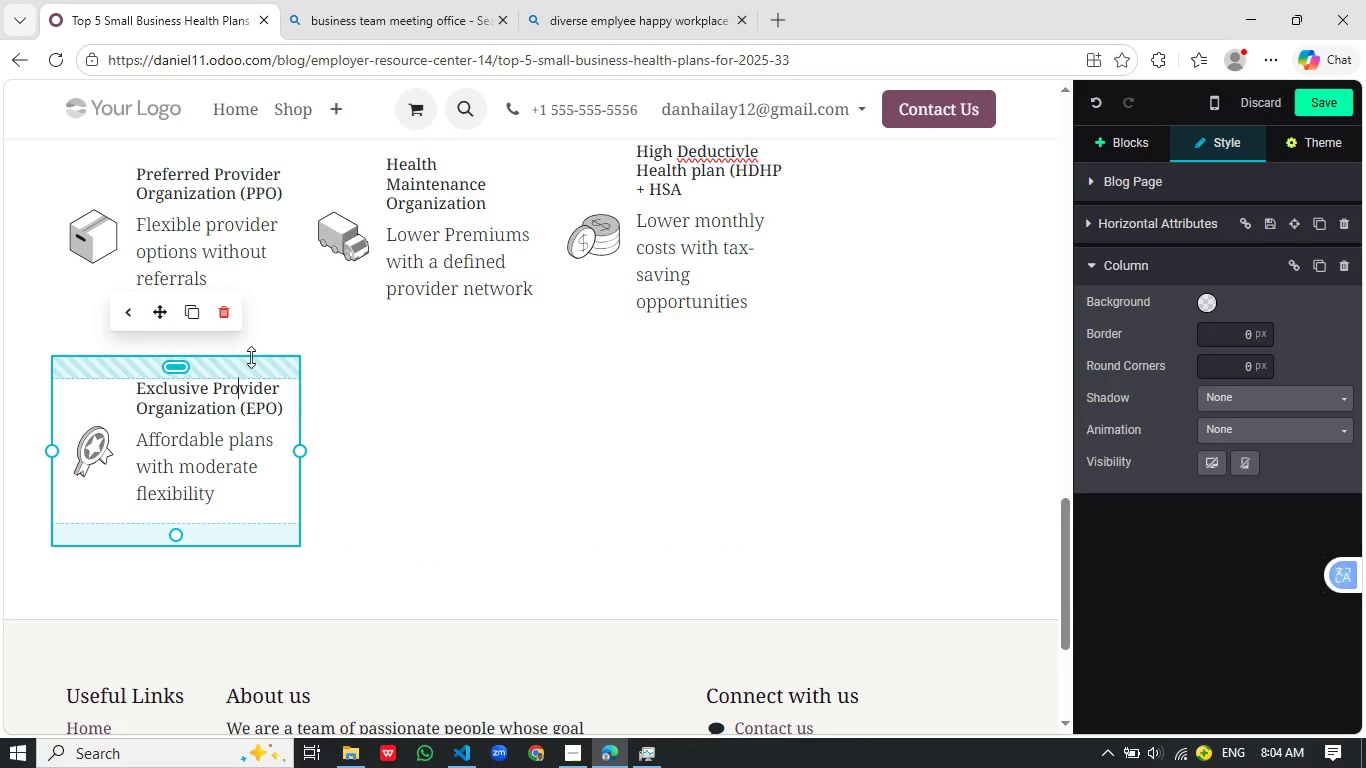 
left_click([238, 374])
 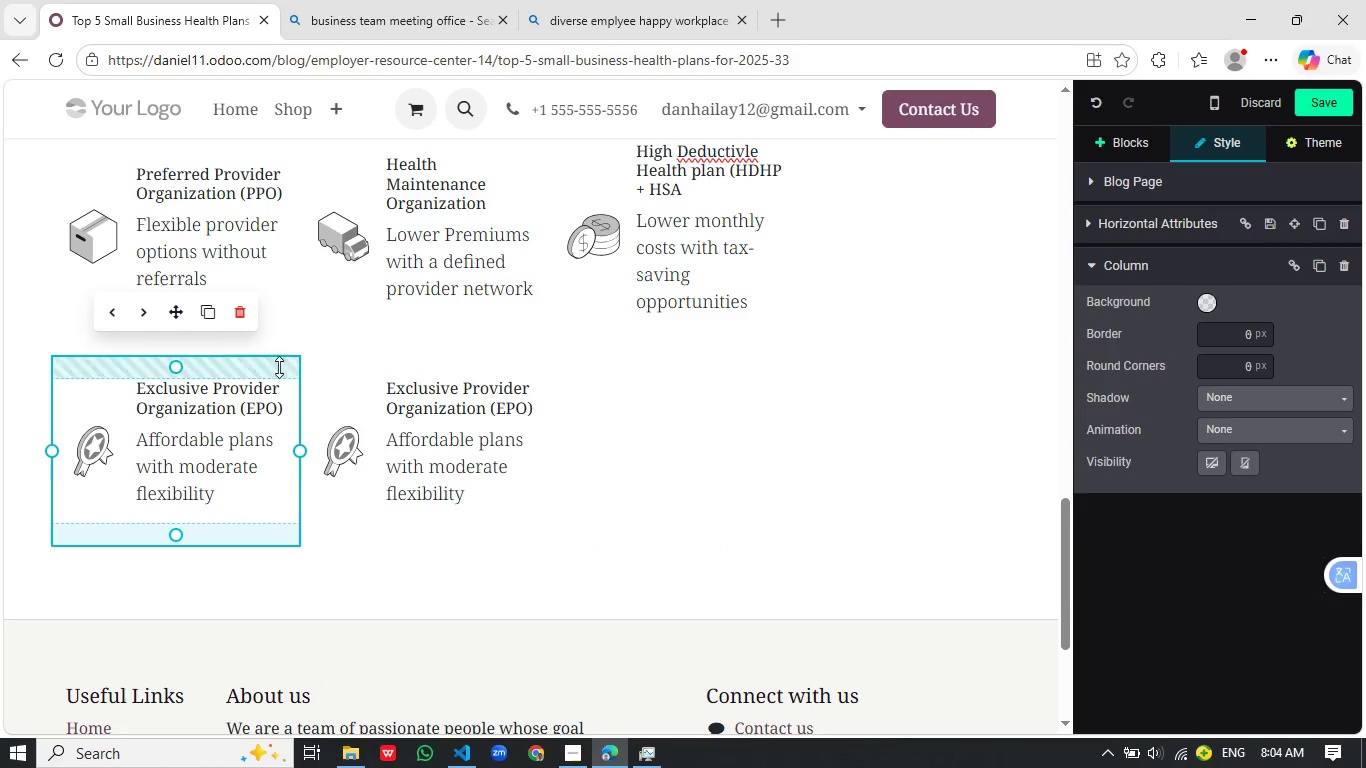 
left_click([195, 318])
 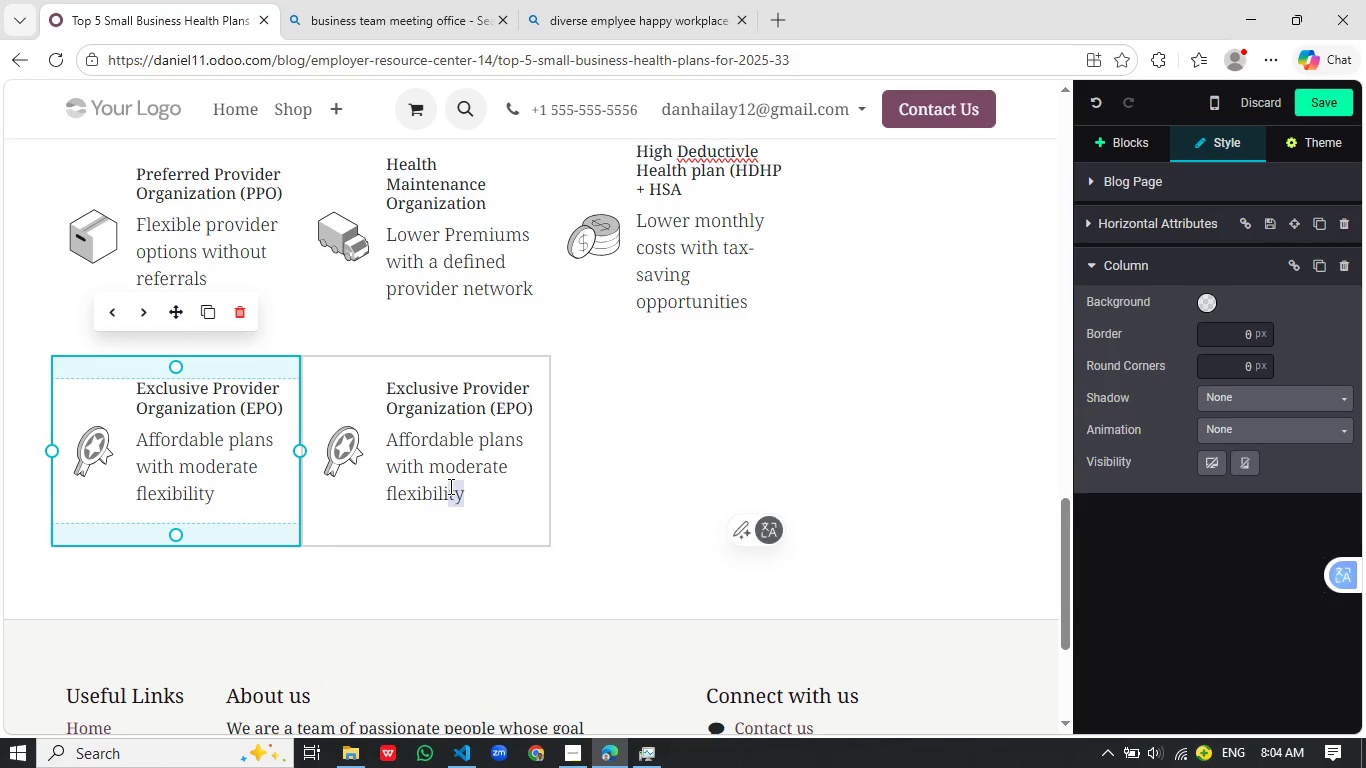 
left_click_drag(start_coordinate=[469, 499], to_coordinate=[378, 390])
 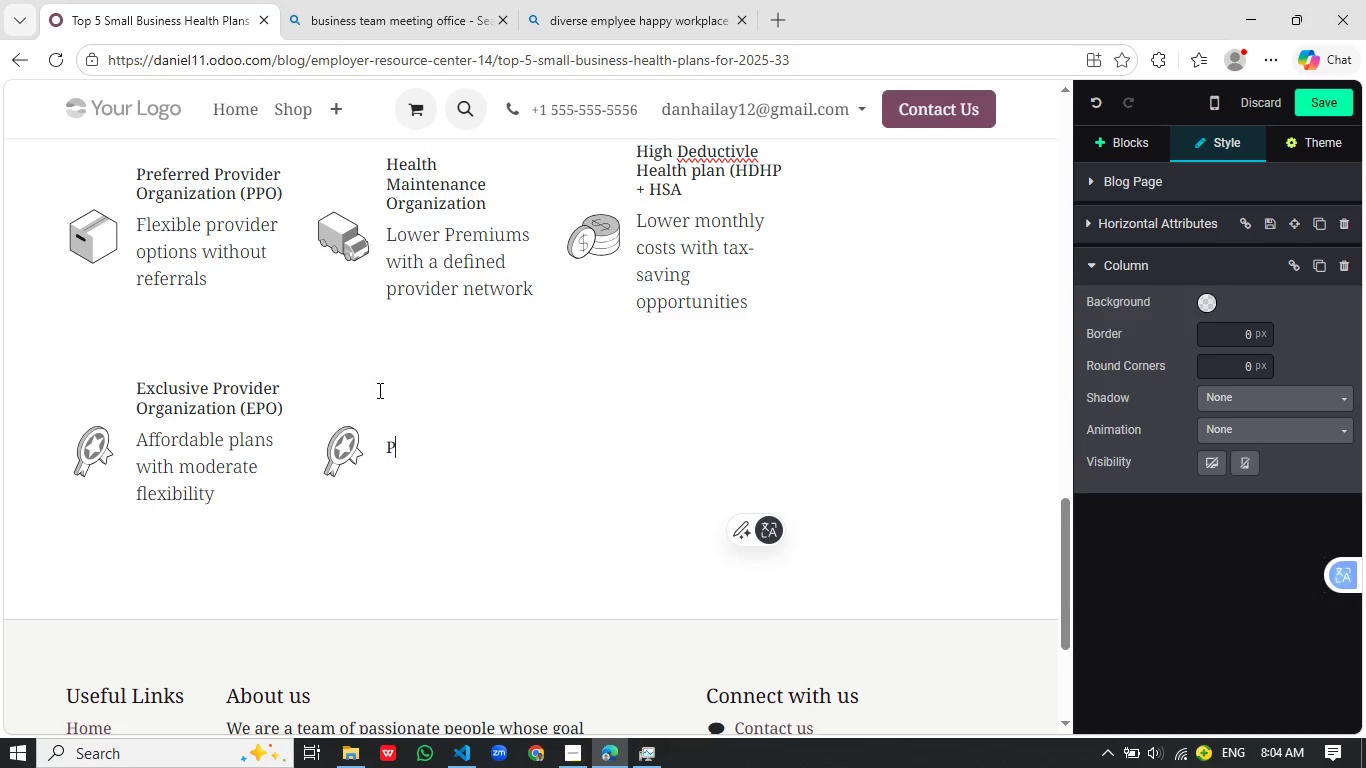 
type(Point of Service ( POS) )
 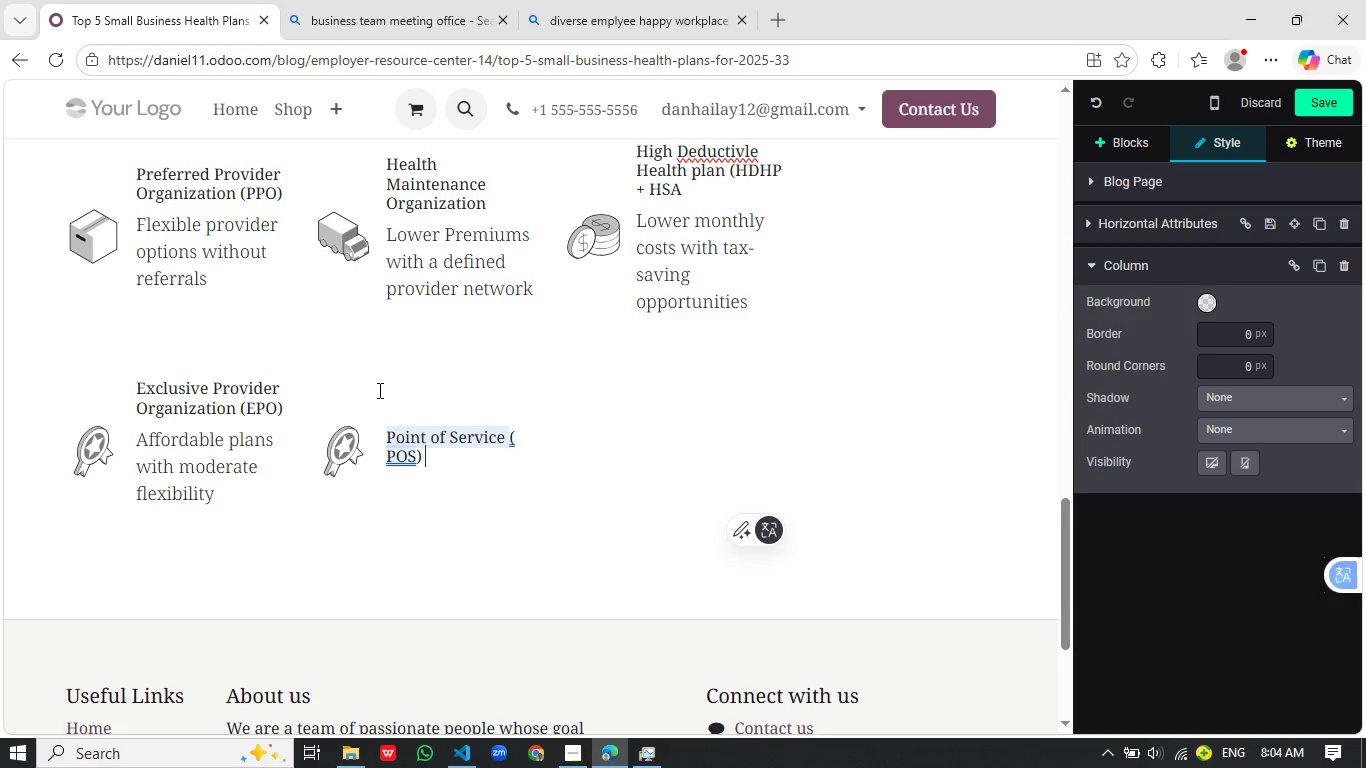 
left_click([383, 460])
 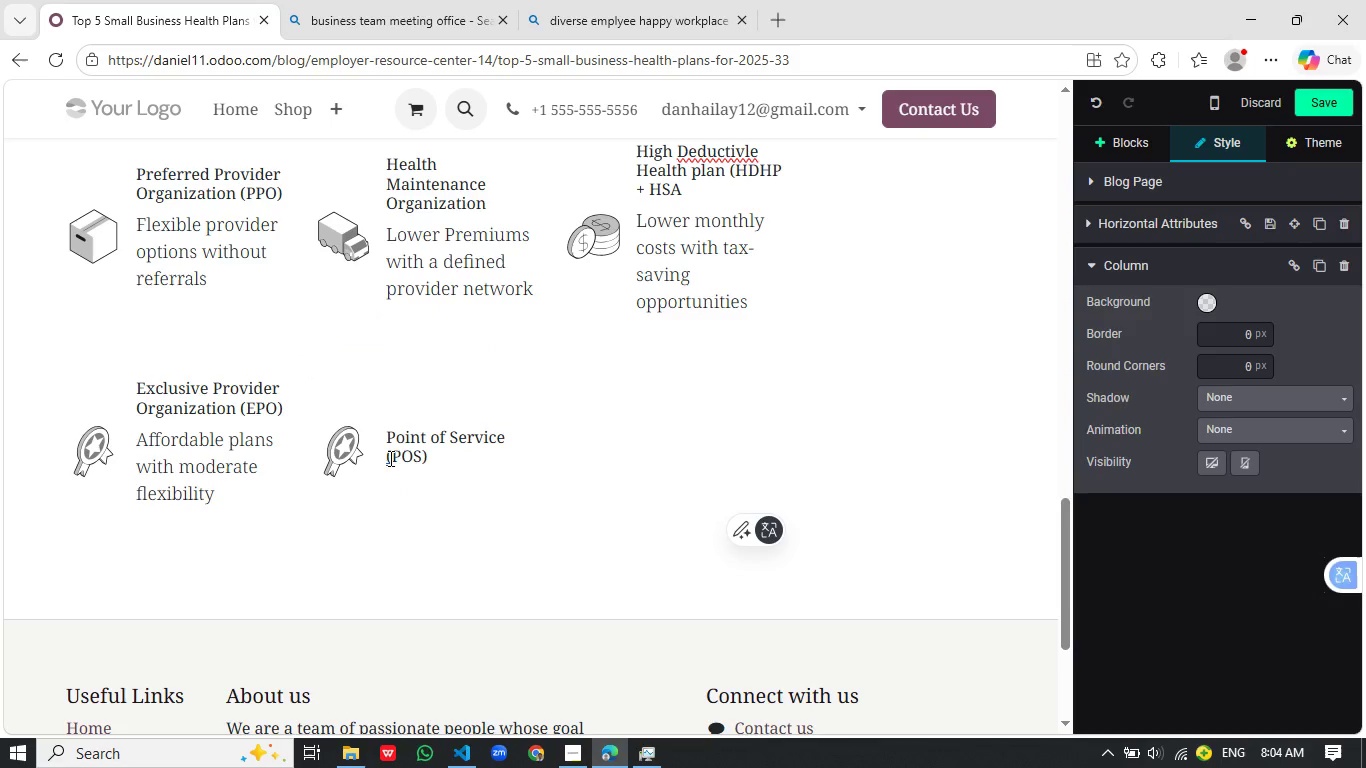 
key(Backspace)
 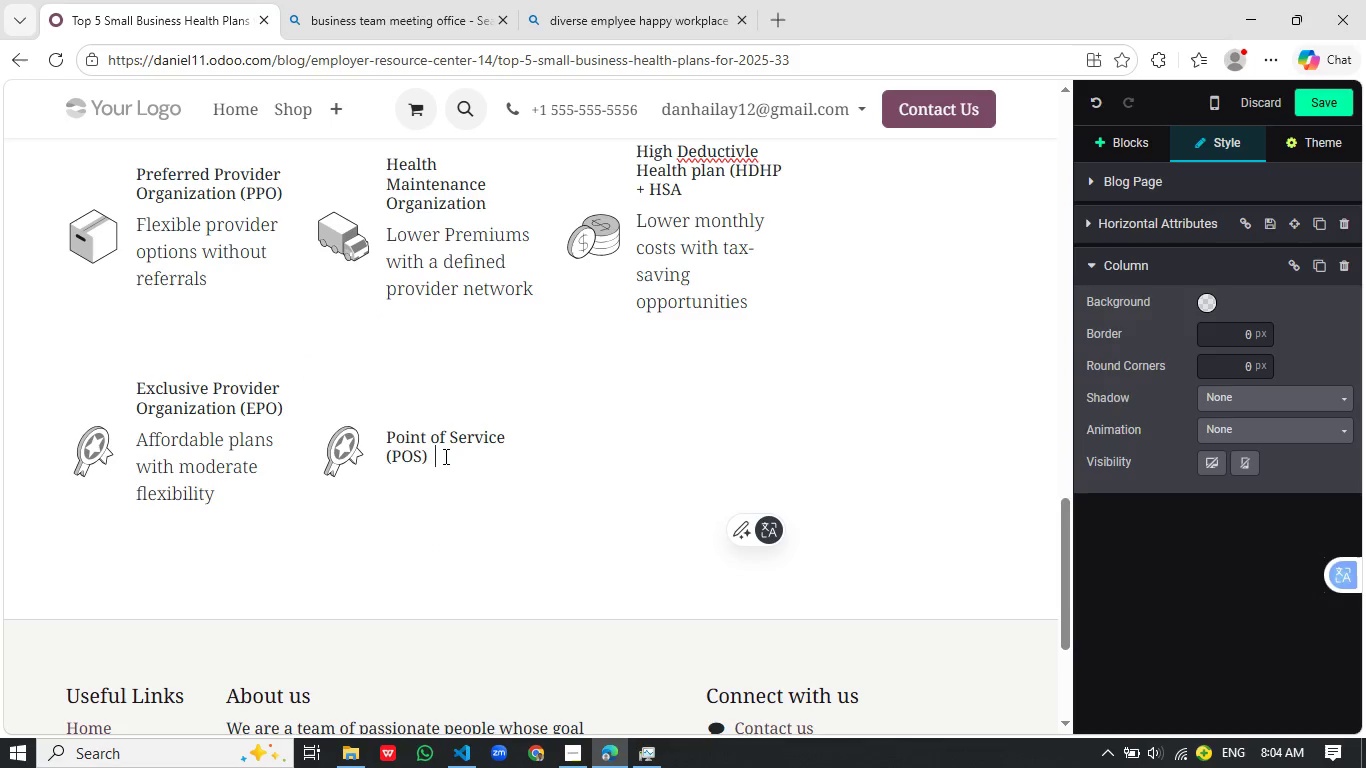 
left_click([444, 456])
 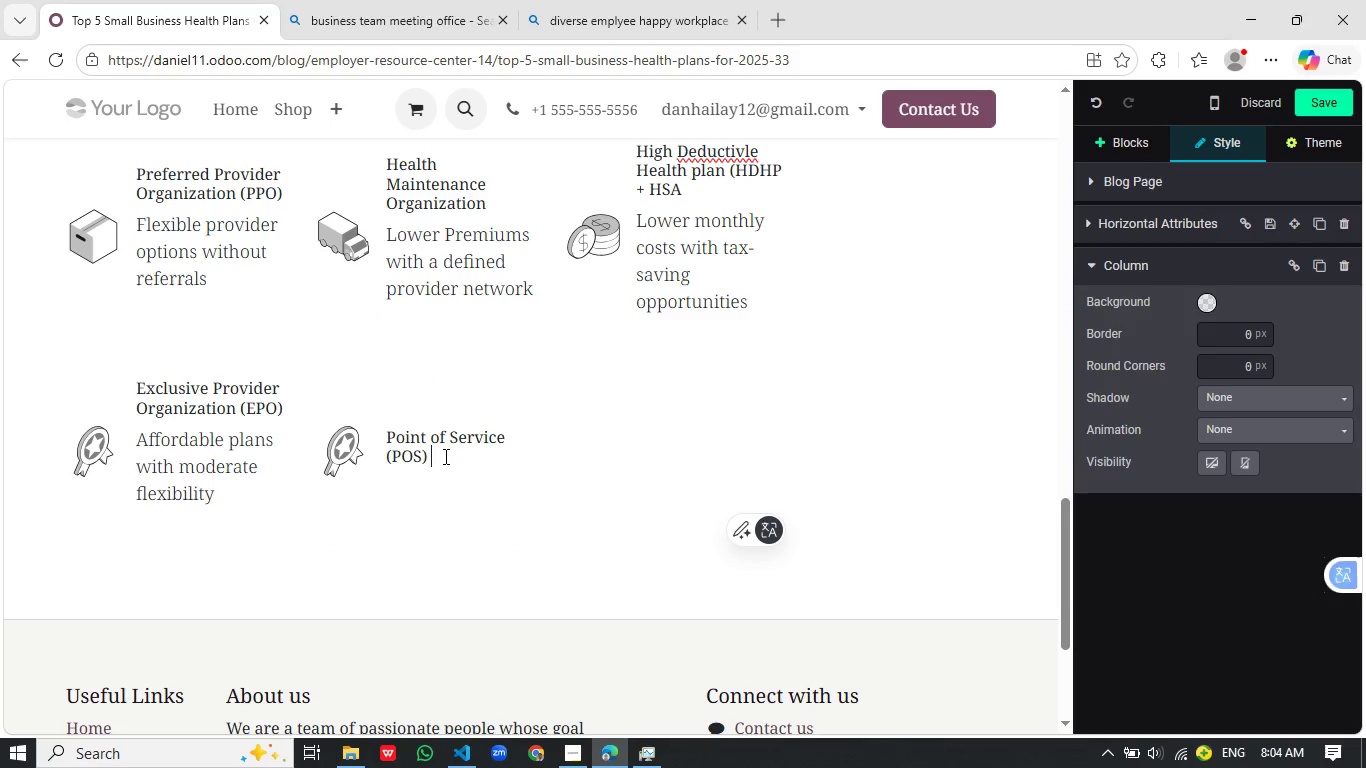 
key(Space)
 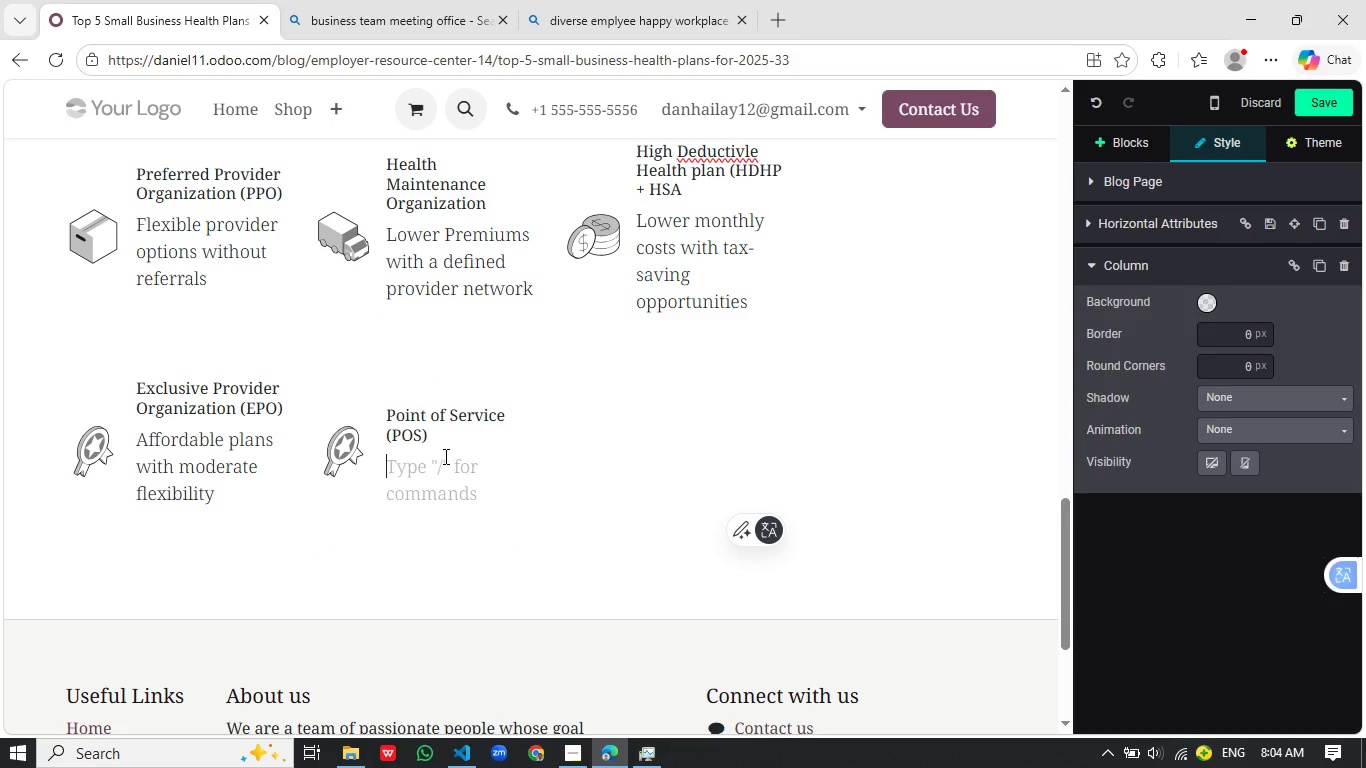 
key(Backspace)
 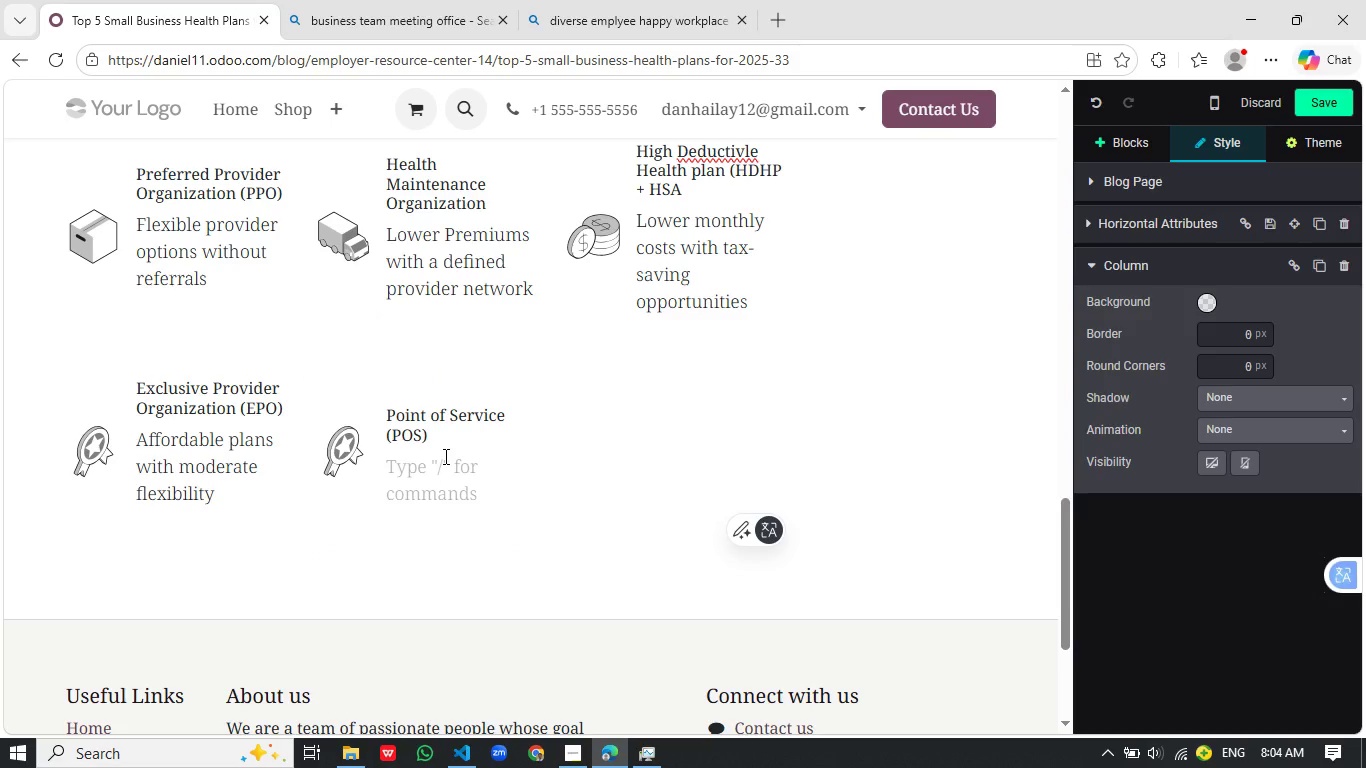 
key(Enter)
 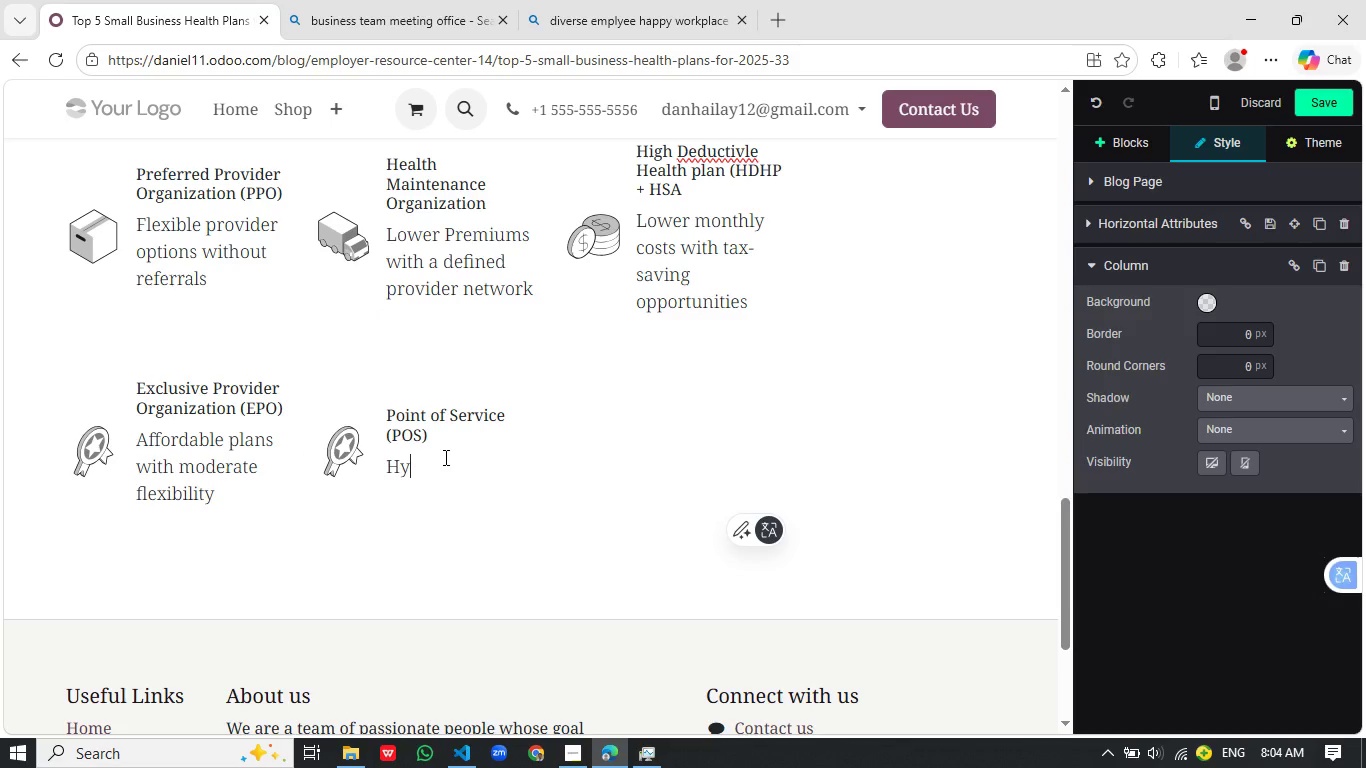 
type(Hybrid model combining features of HMO and PPO)
 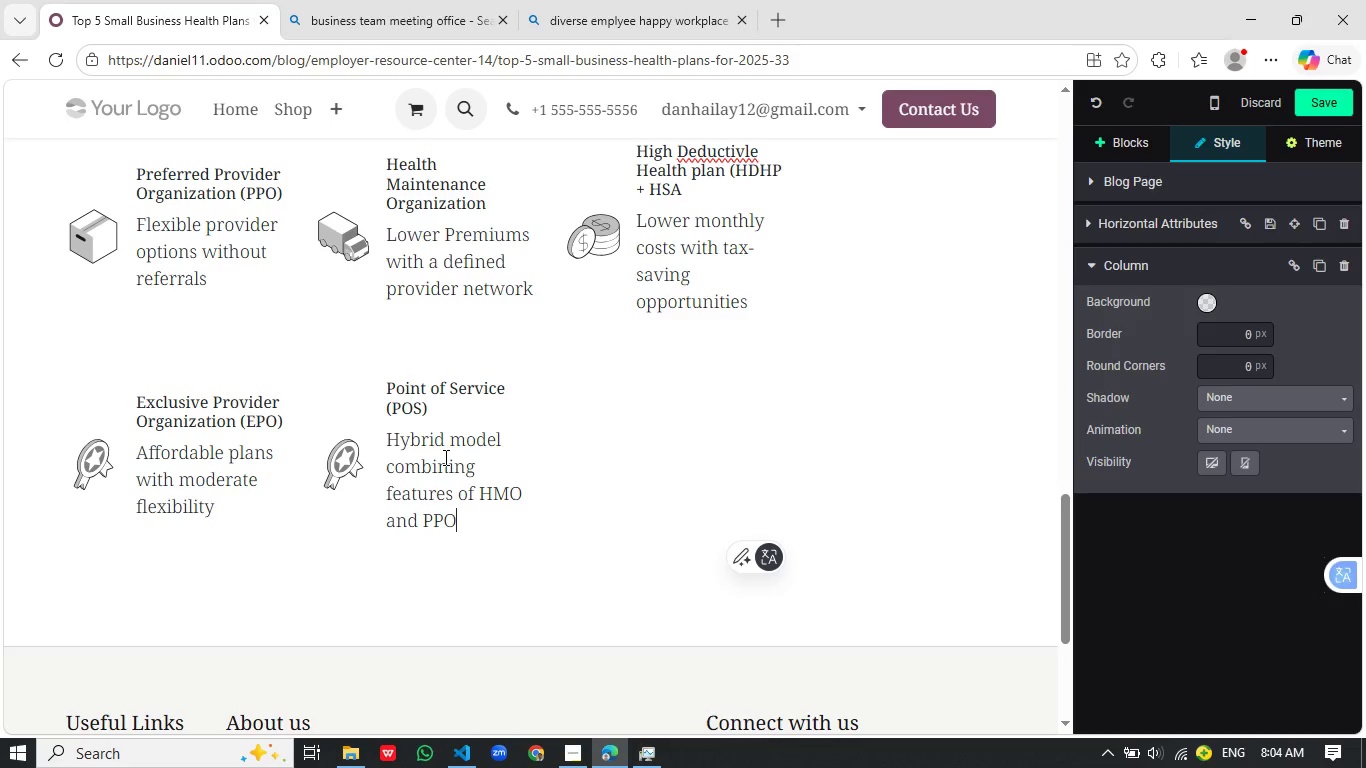 
left_click([624, 558])
 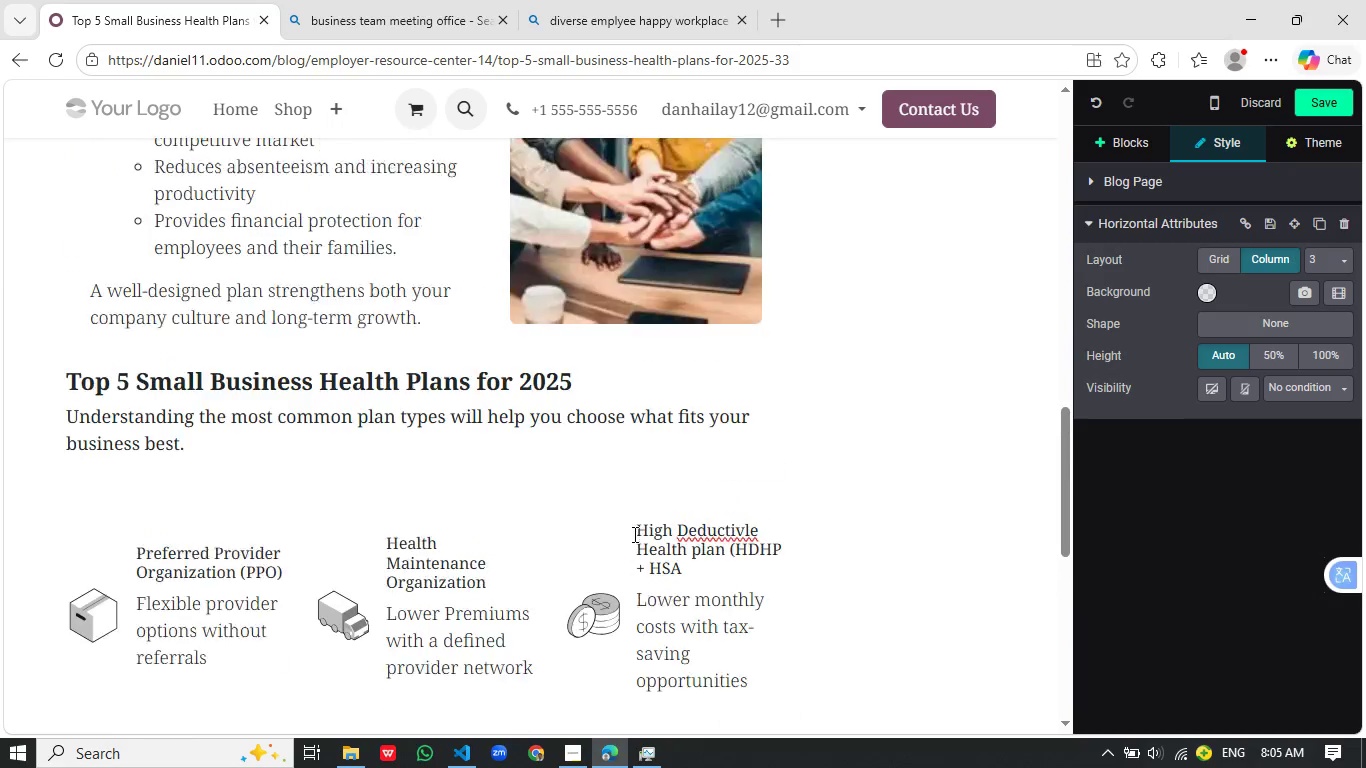 
left_click([349, 433])
 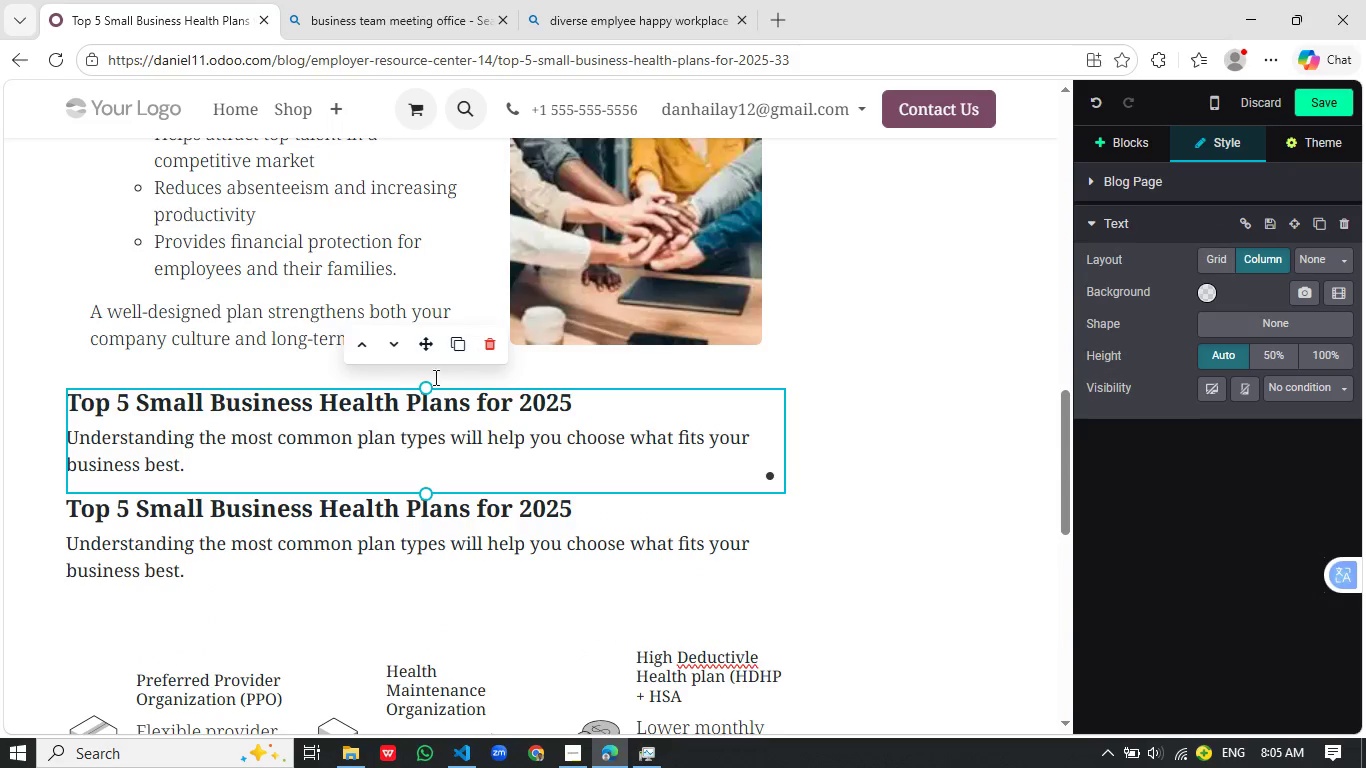 
scroll: coordinate [633, 534], scroll_direction: up, amount: 4.0
 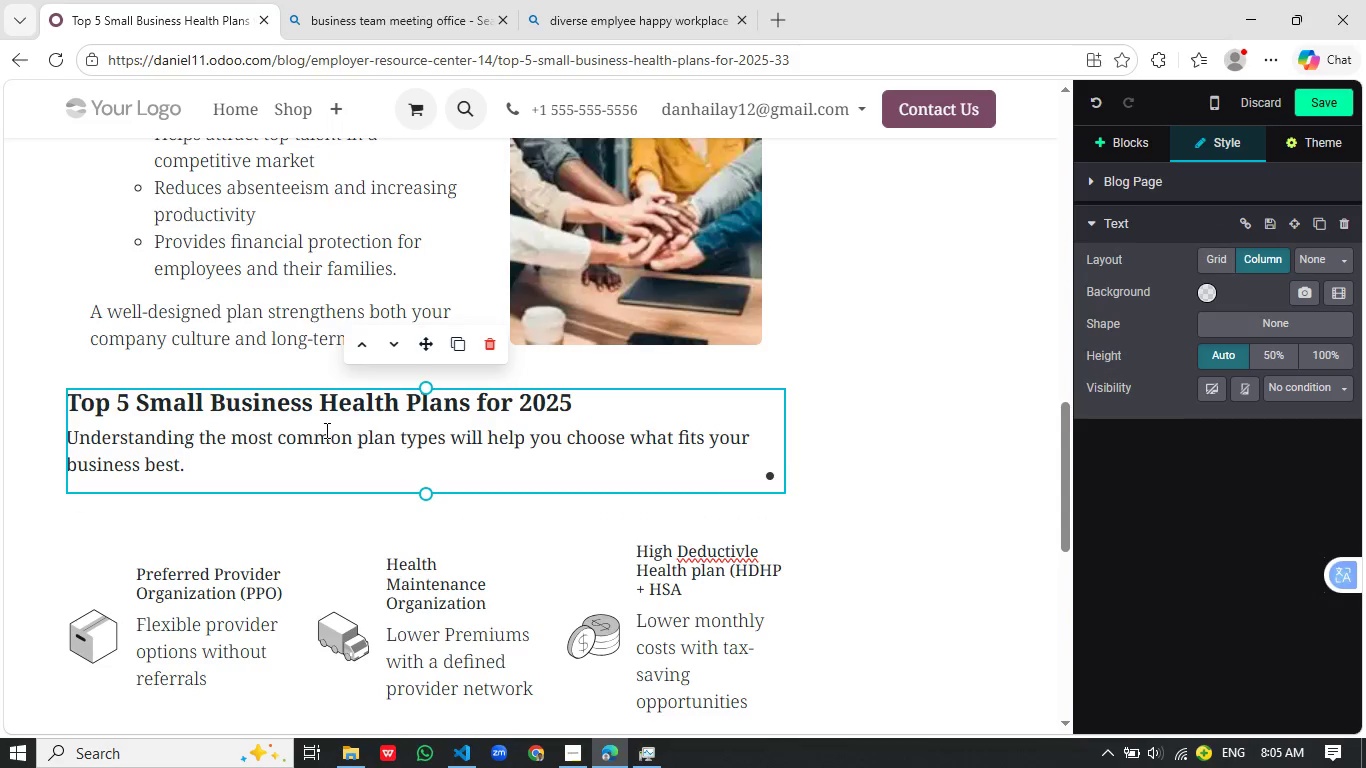 
left_click([456, 346])
 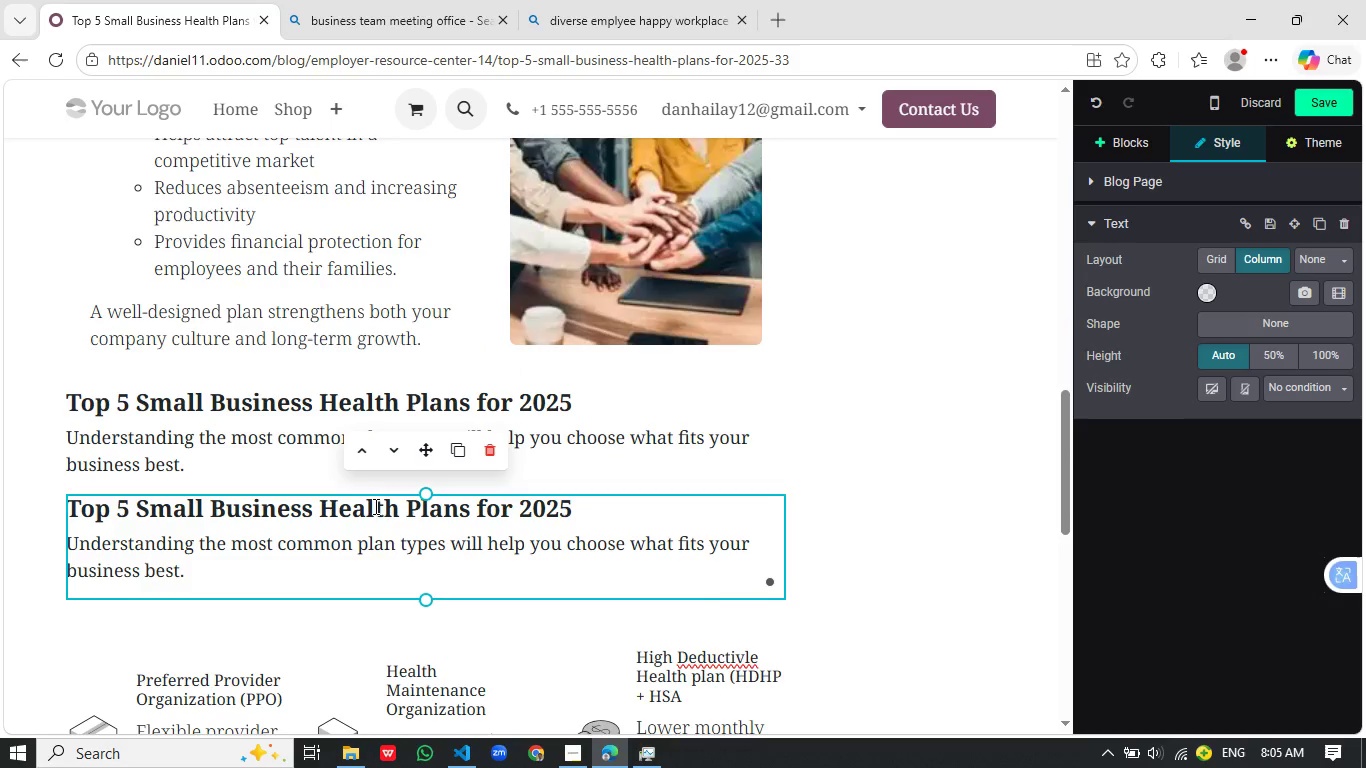 
left_click([332, 528])
 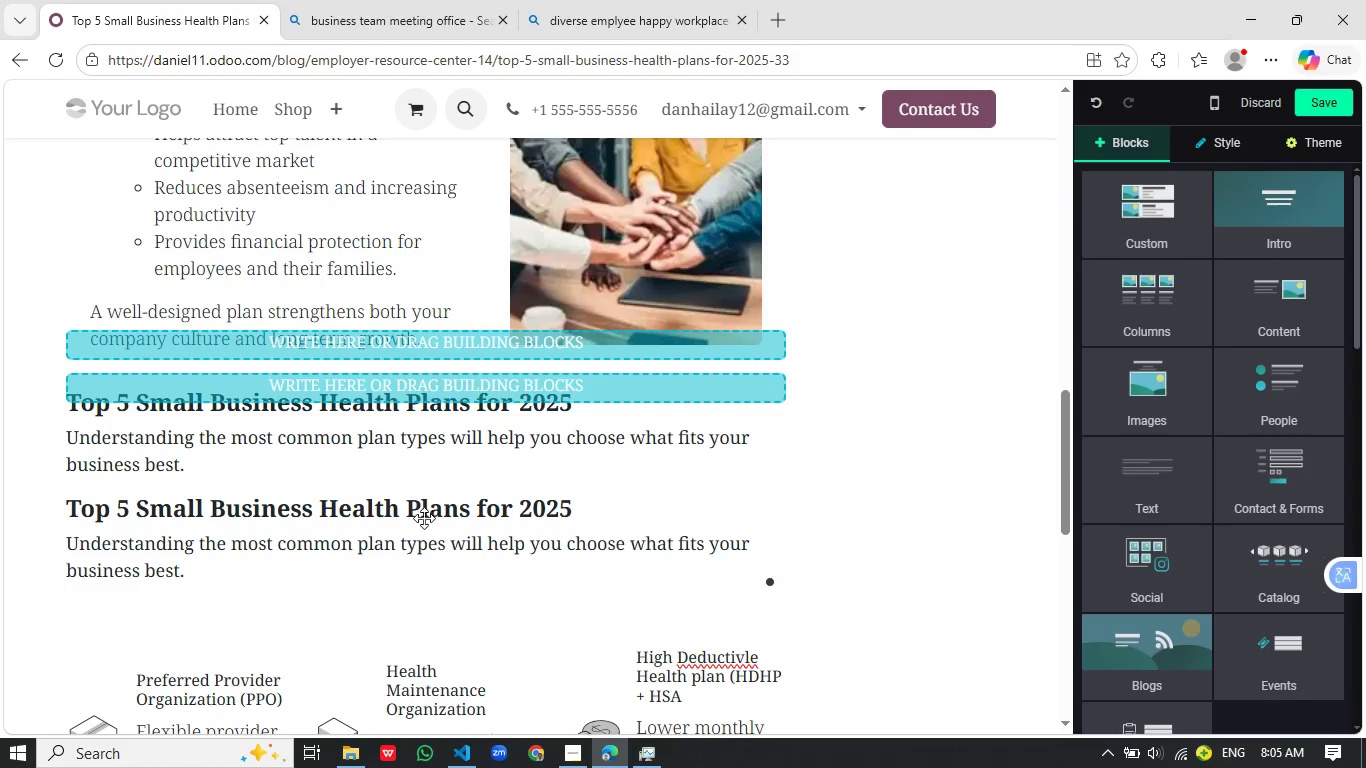 
left_click_drag(start_coordinate=[429, 453], to_coordinate=[360, 423])
 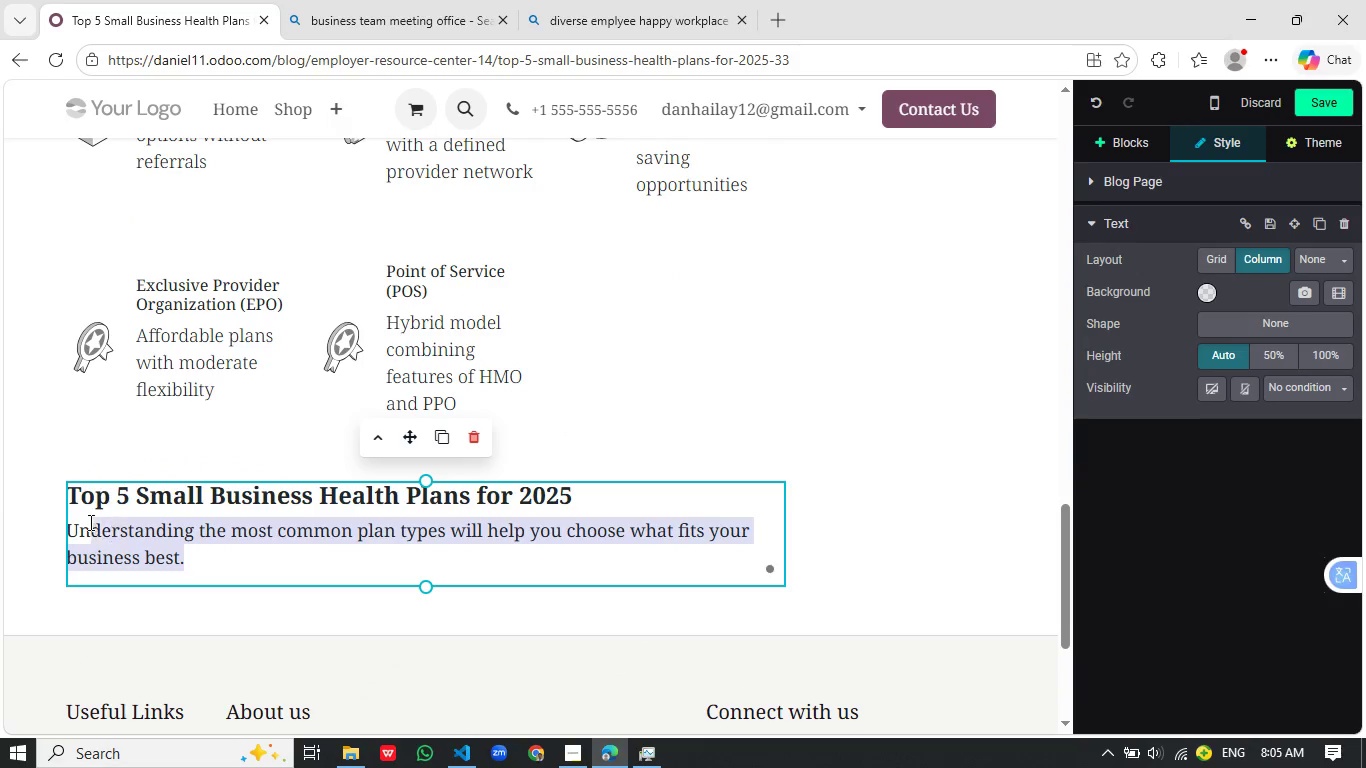 
left_click_drag(start_coordinate=[212, 559], to_coordinate=[73, 496])
 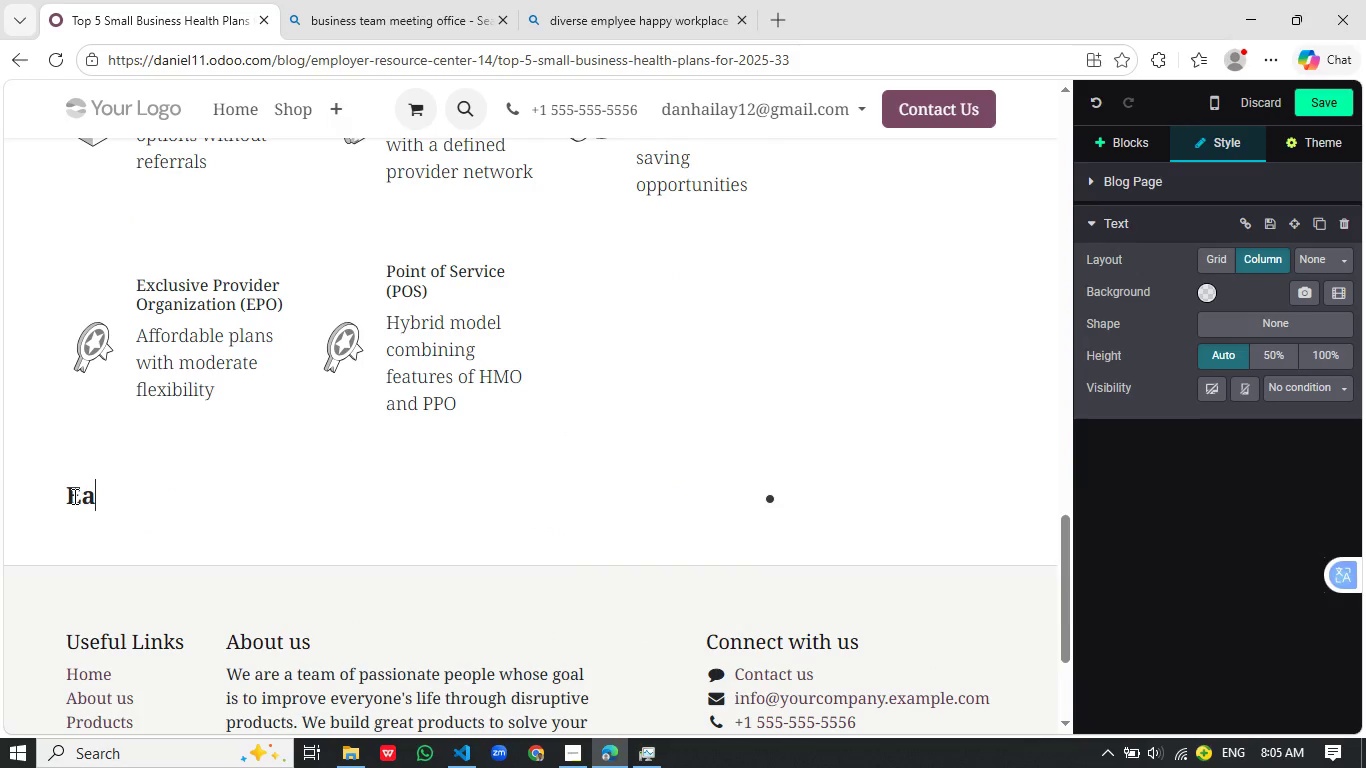 
type(Ea)
key(Backspace)
key(Backspace)
type(/p)
 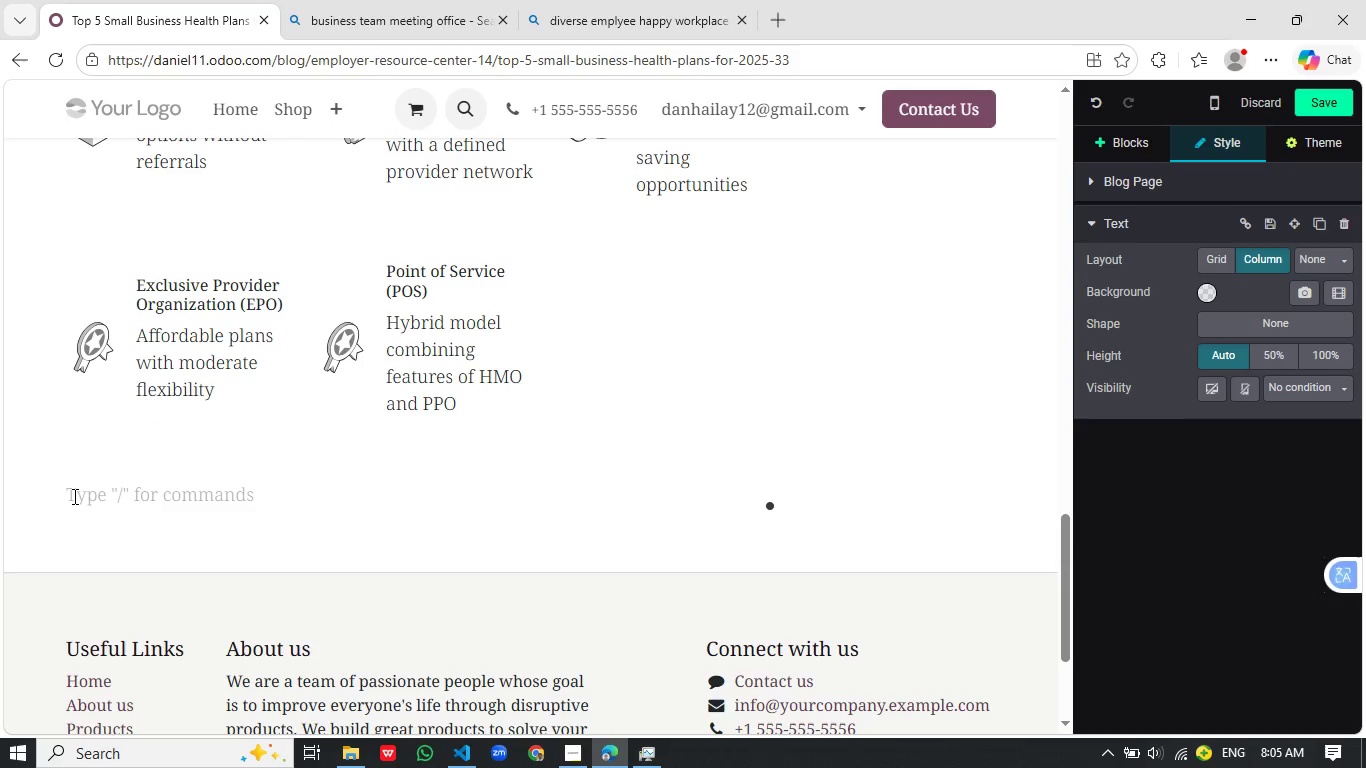 
key(Enter)
 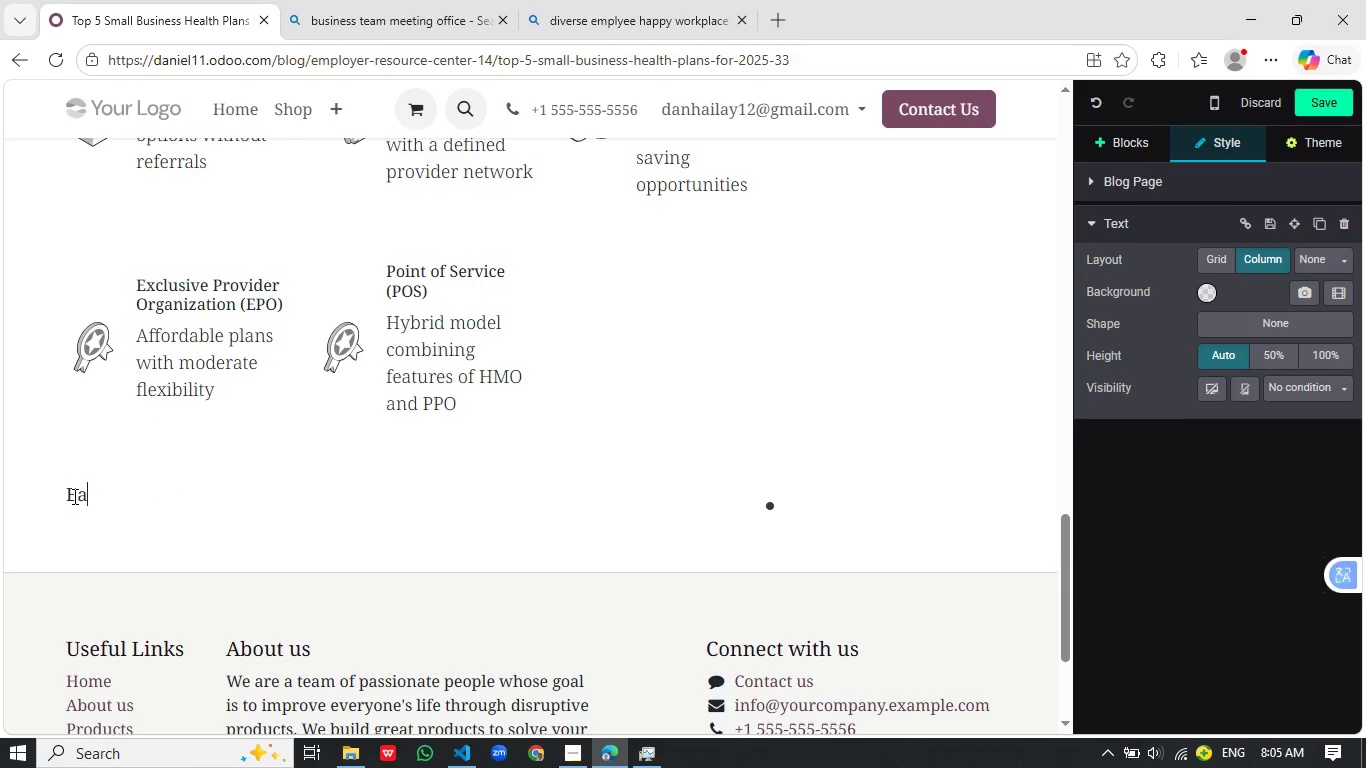 
type(Each option offers a diffen)
key(Backspace)
type(rent balance between cost, flexibility, and coverage.)
 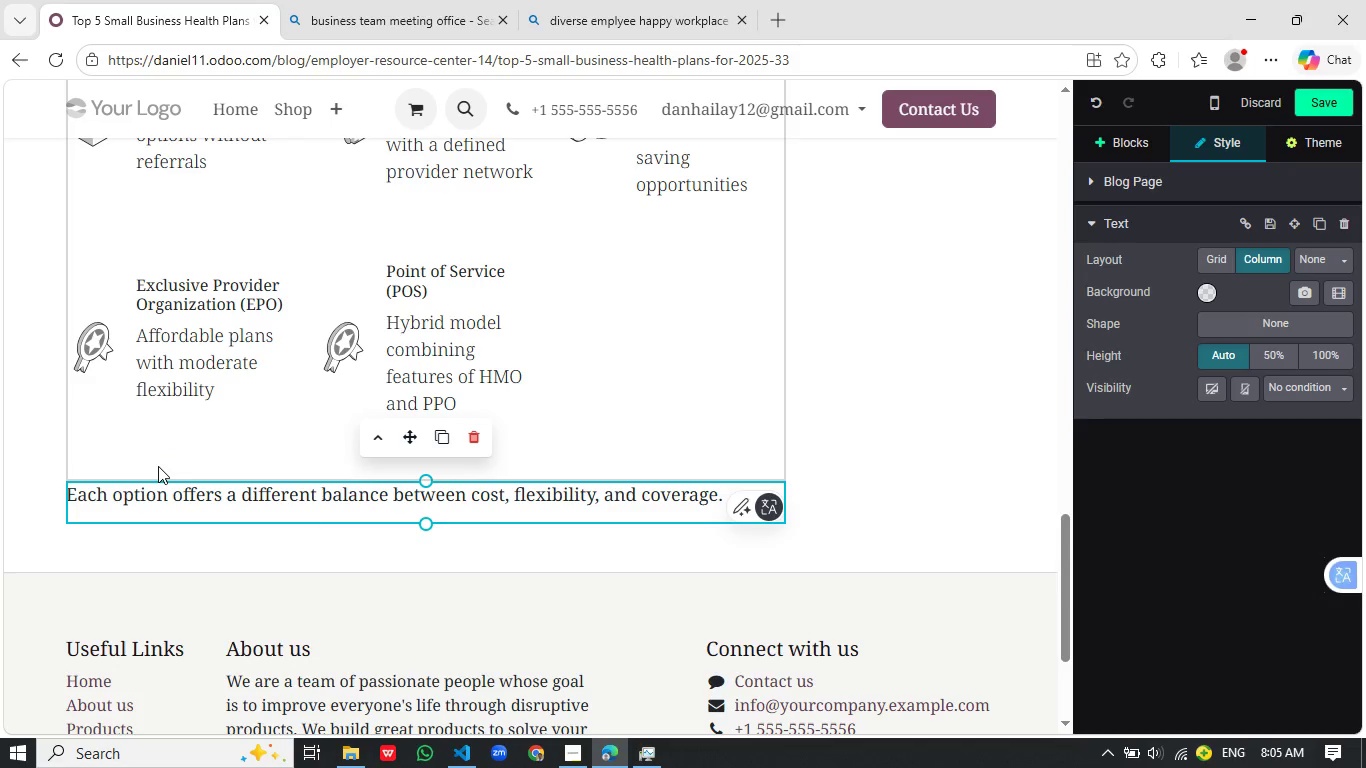 
left_click([158, 466])
 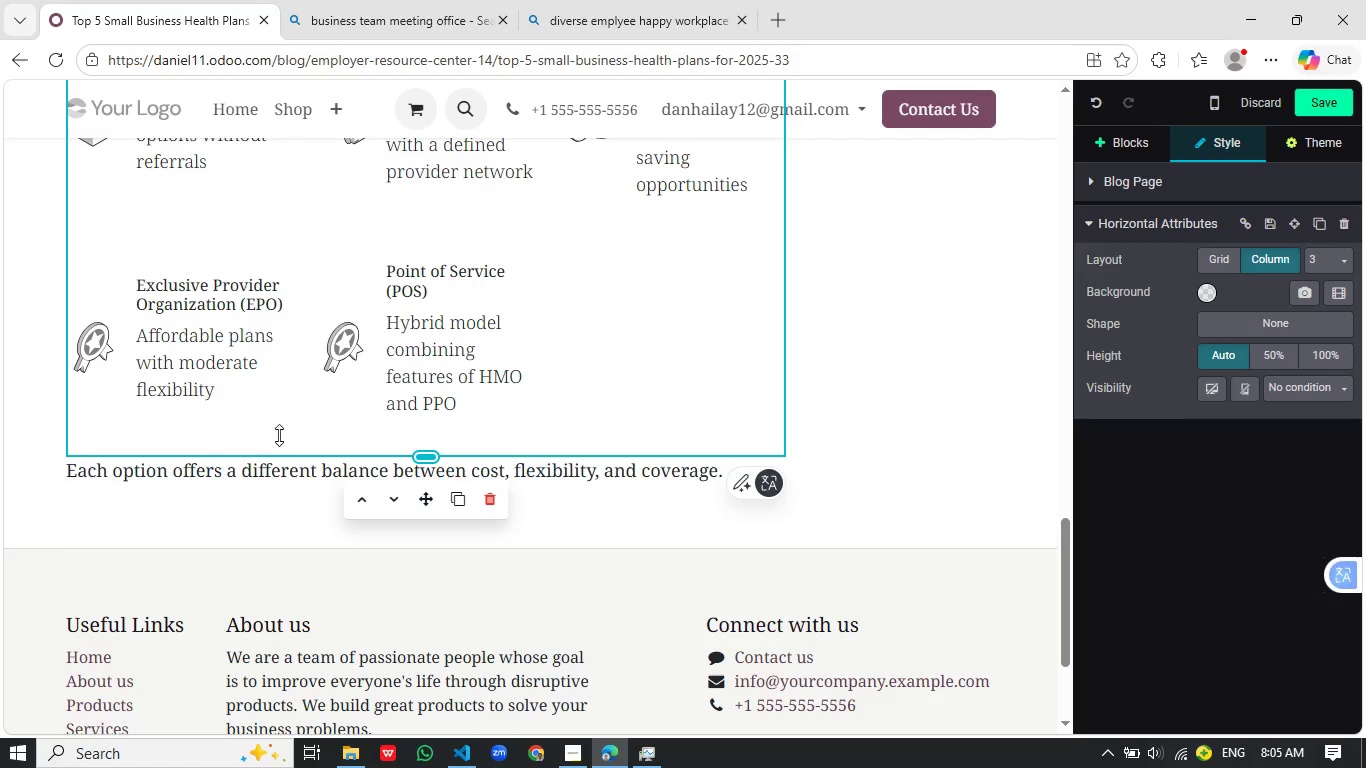 
left_click_drag(start_coordinate=[230, 471], to_coordinate=[283, 433])
 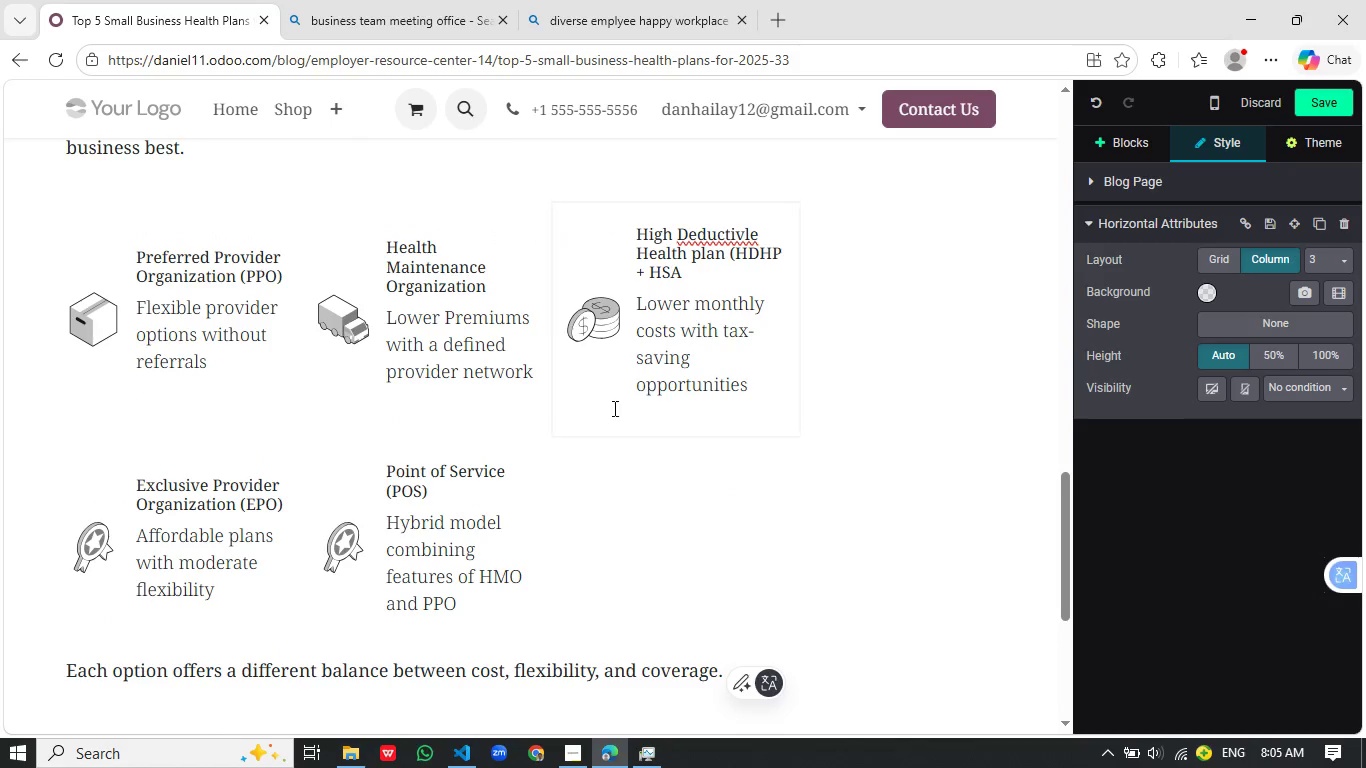 
left_click([242, 412])
 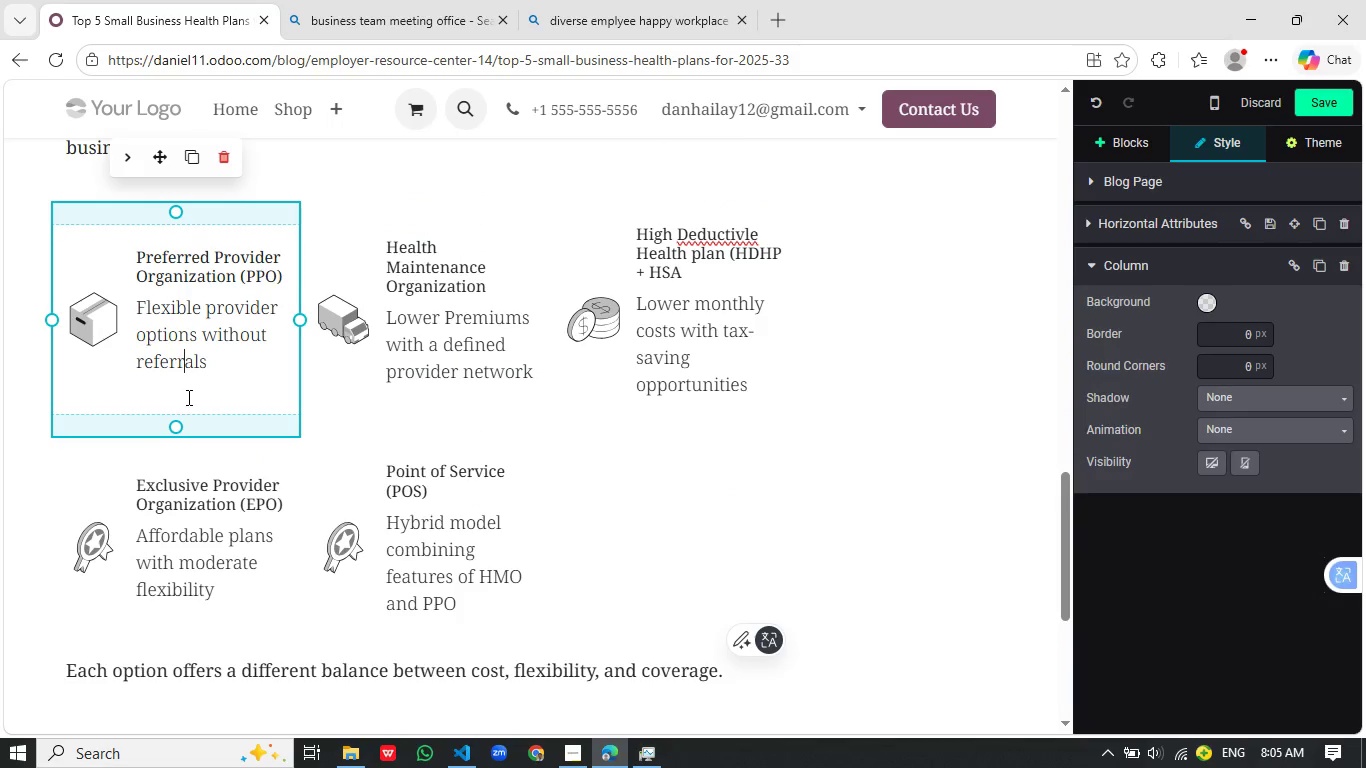 
scroll: coordinate [652, 392], scroll_direction: up, amount: 2.0
 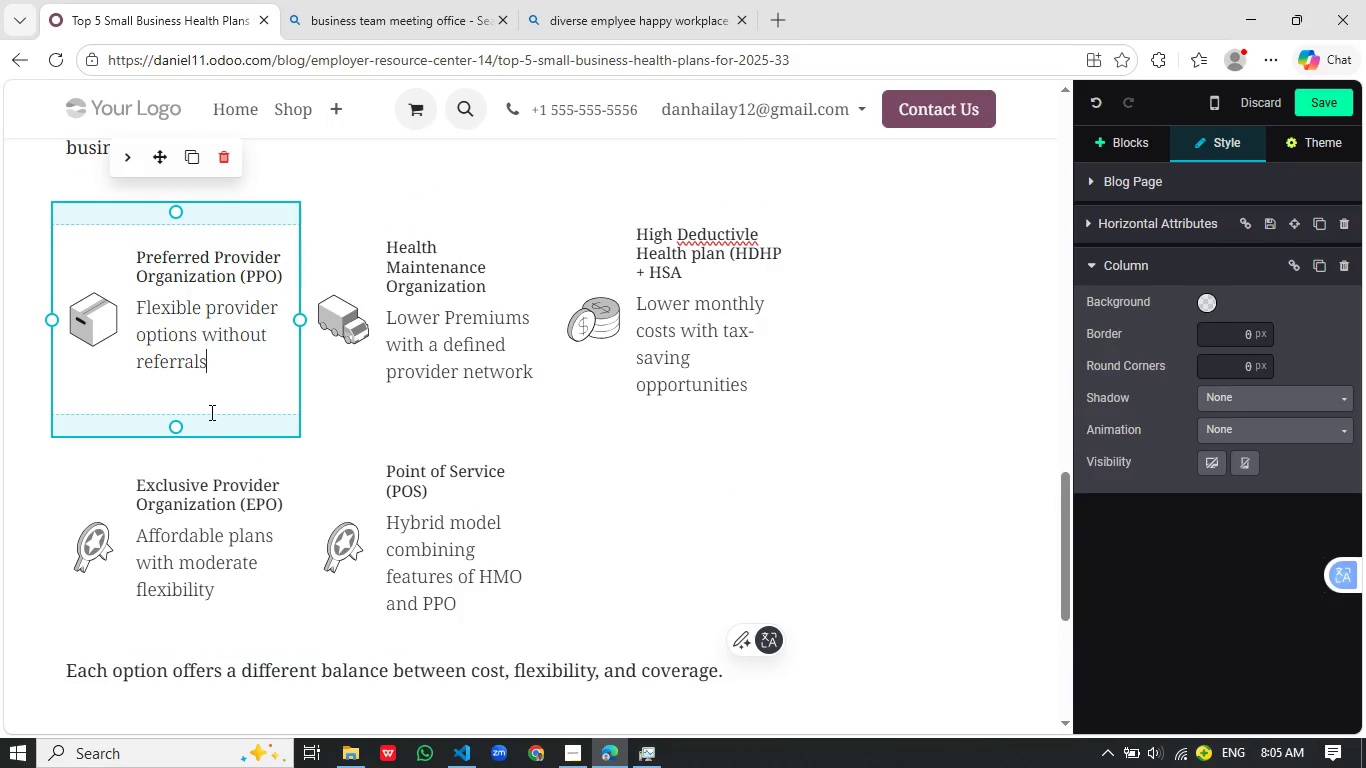 
left_click_drag(start_coordinate=[182, 413], to_coordinate=[187, 397])
 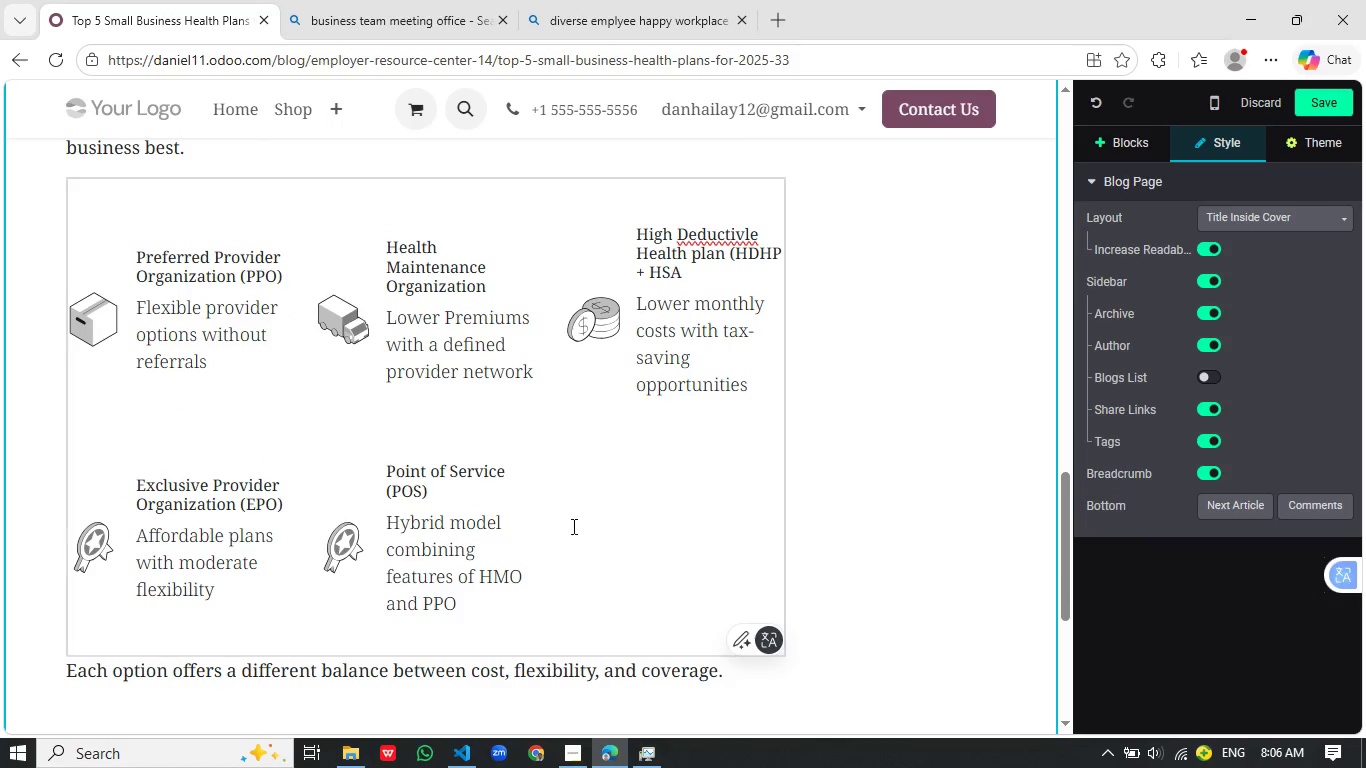 
left_click([912, 471])
 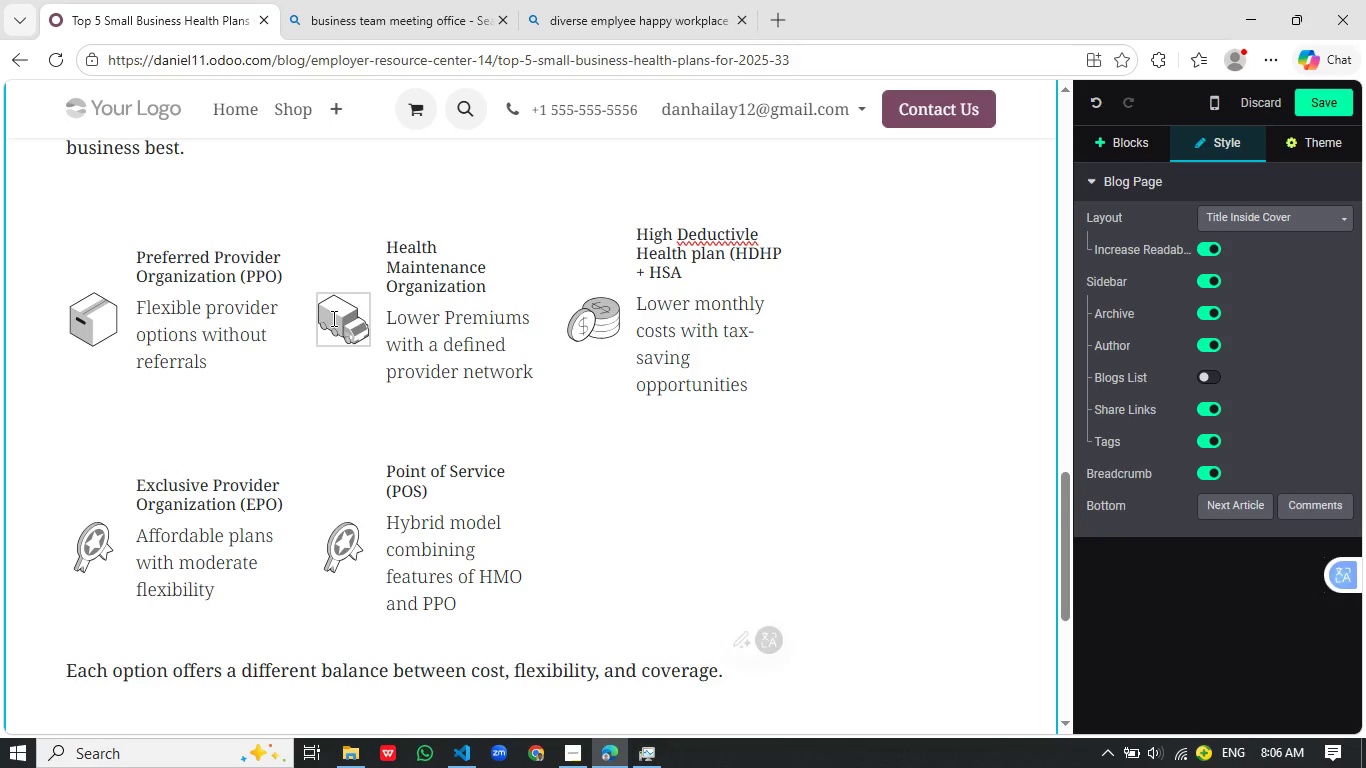 
left_click([332, 318])
 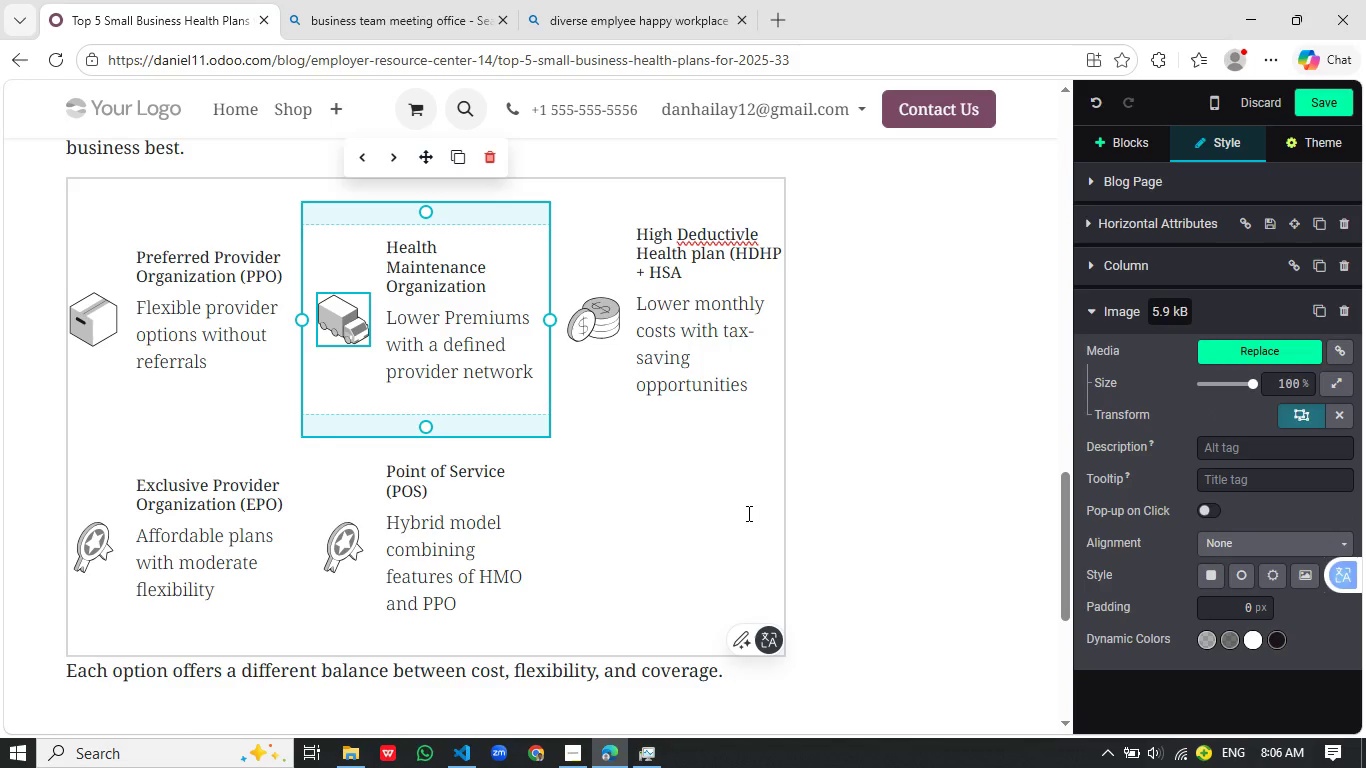 
wait(11.7)
 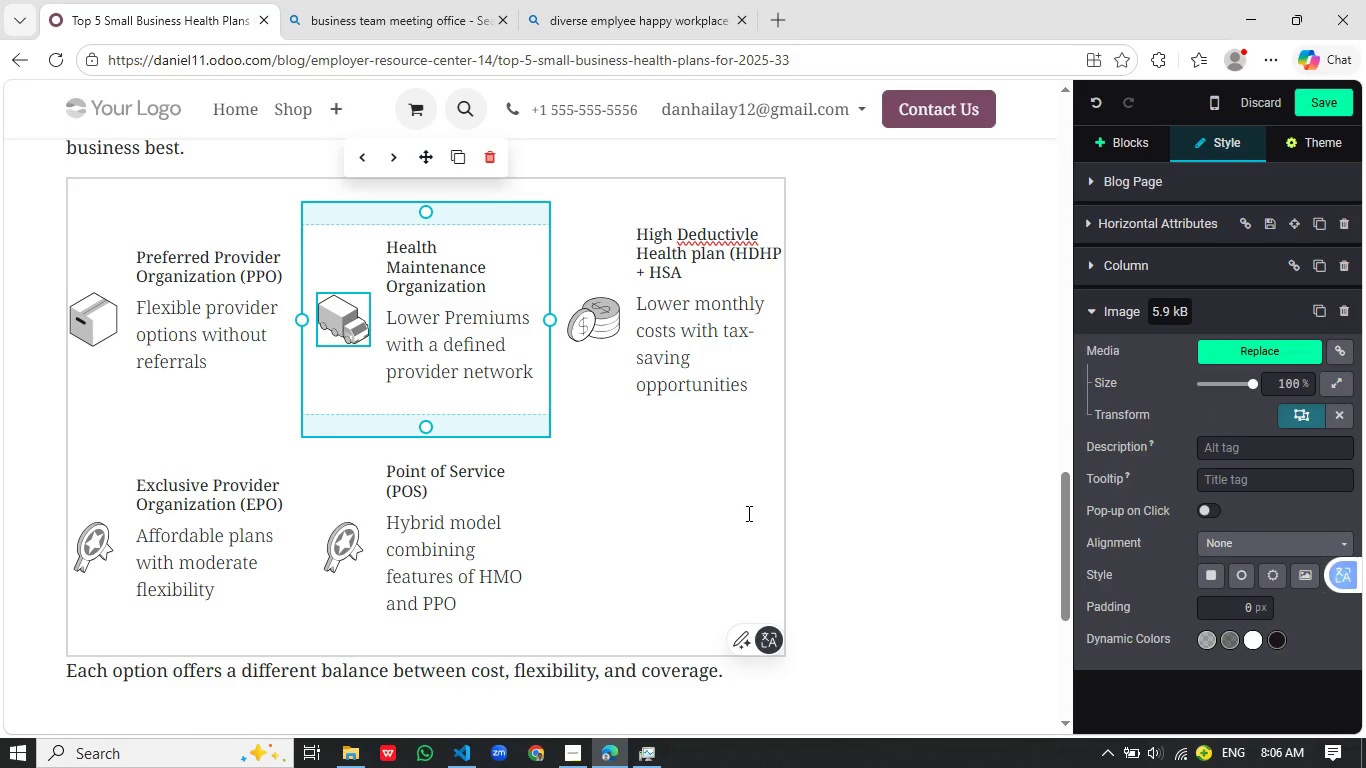 
left_click([715, 227])
 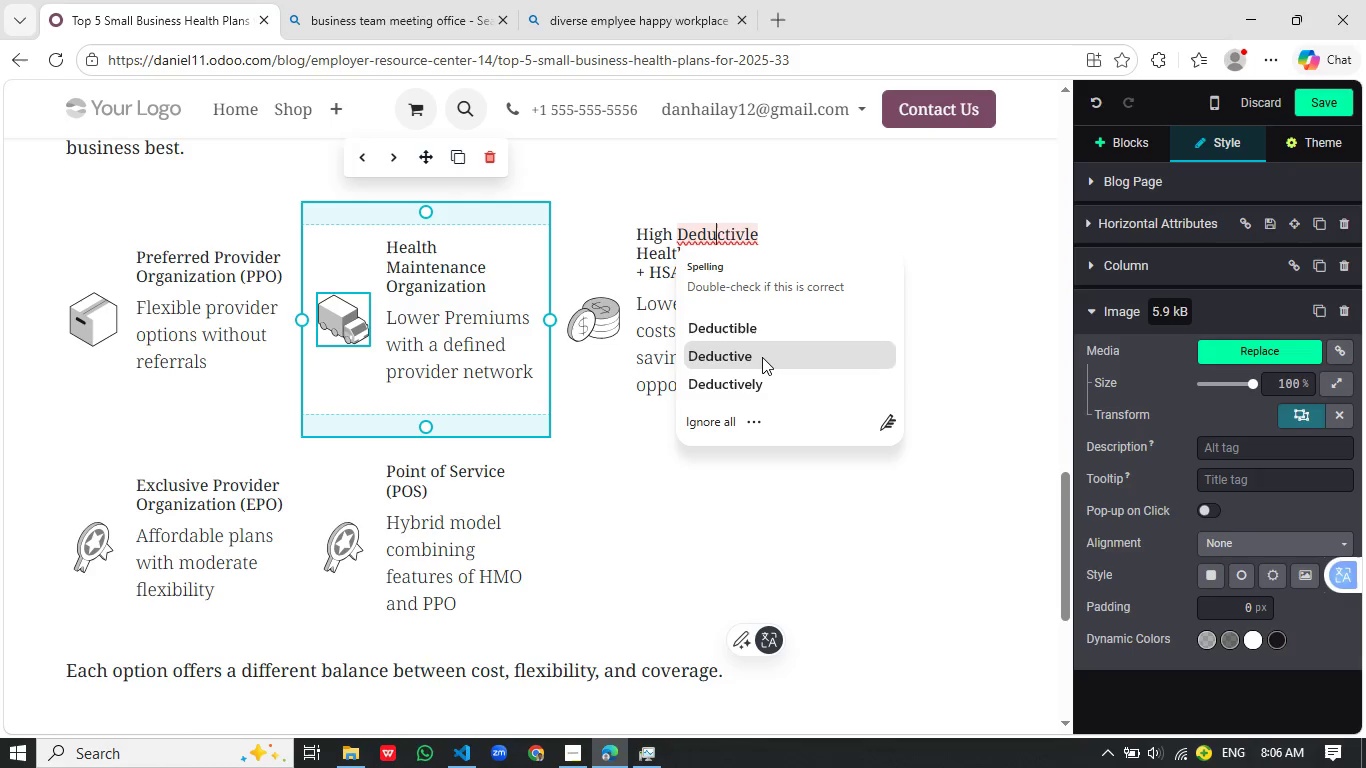 
left_click([762, 357])
 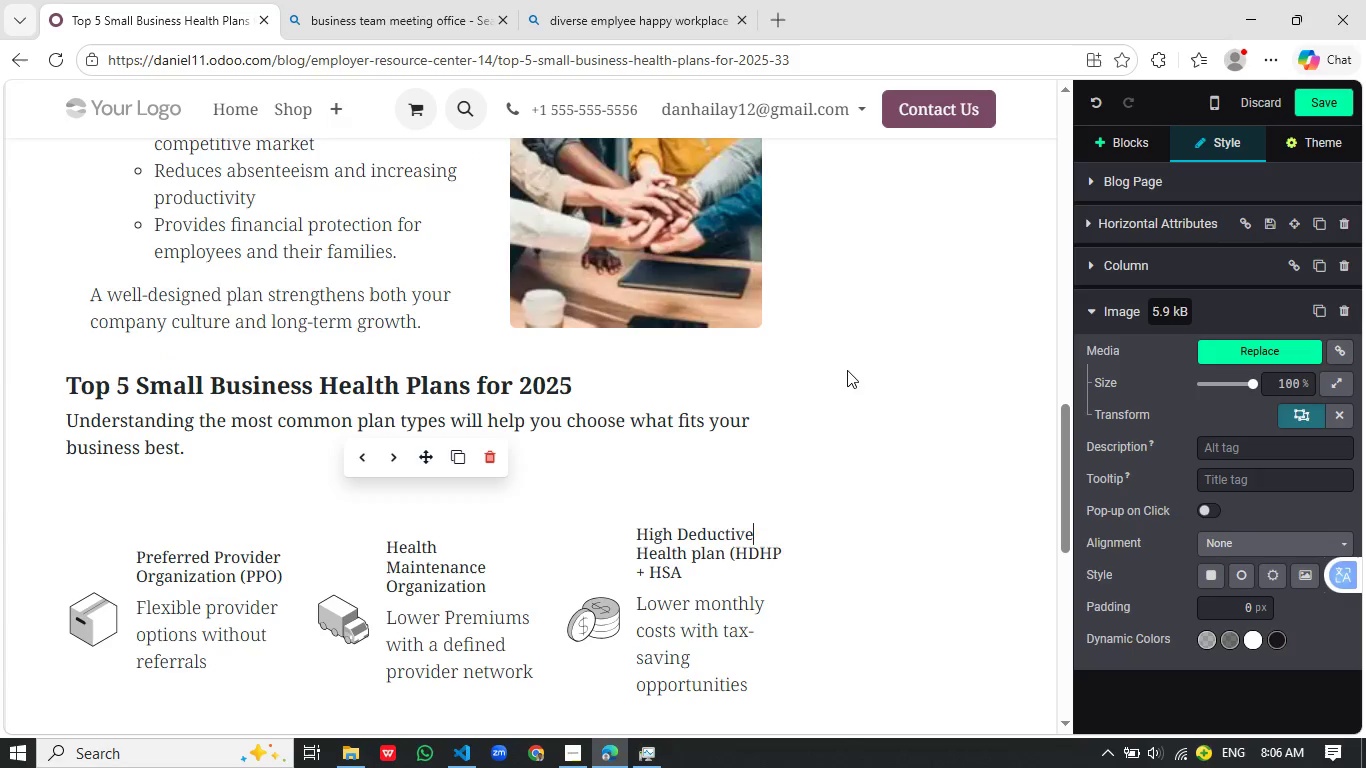 
scroll: coordinate [847, 308], scroll_direction: up, amount: 3.0
 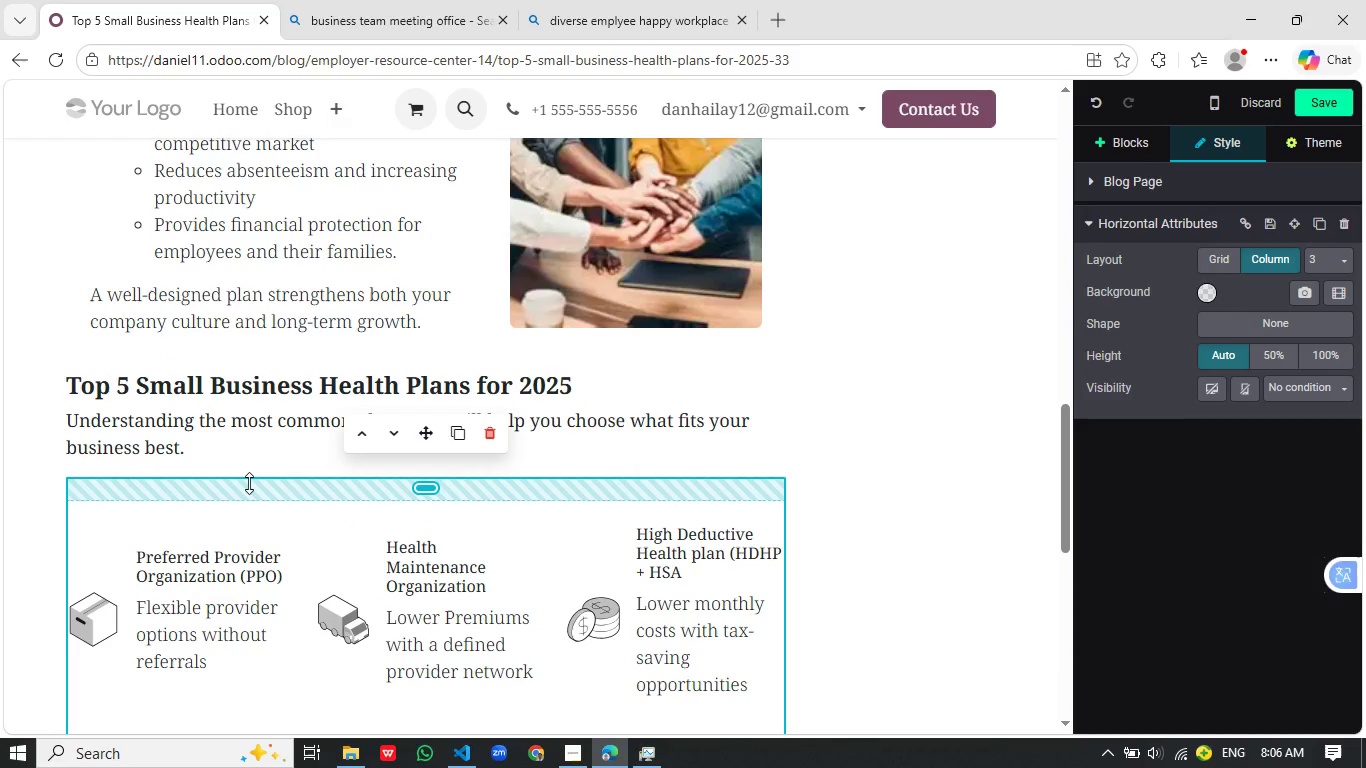 
left_click([252, 483])
 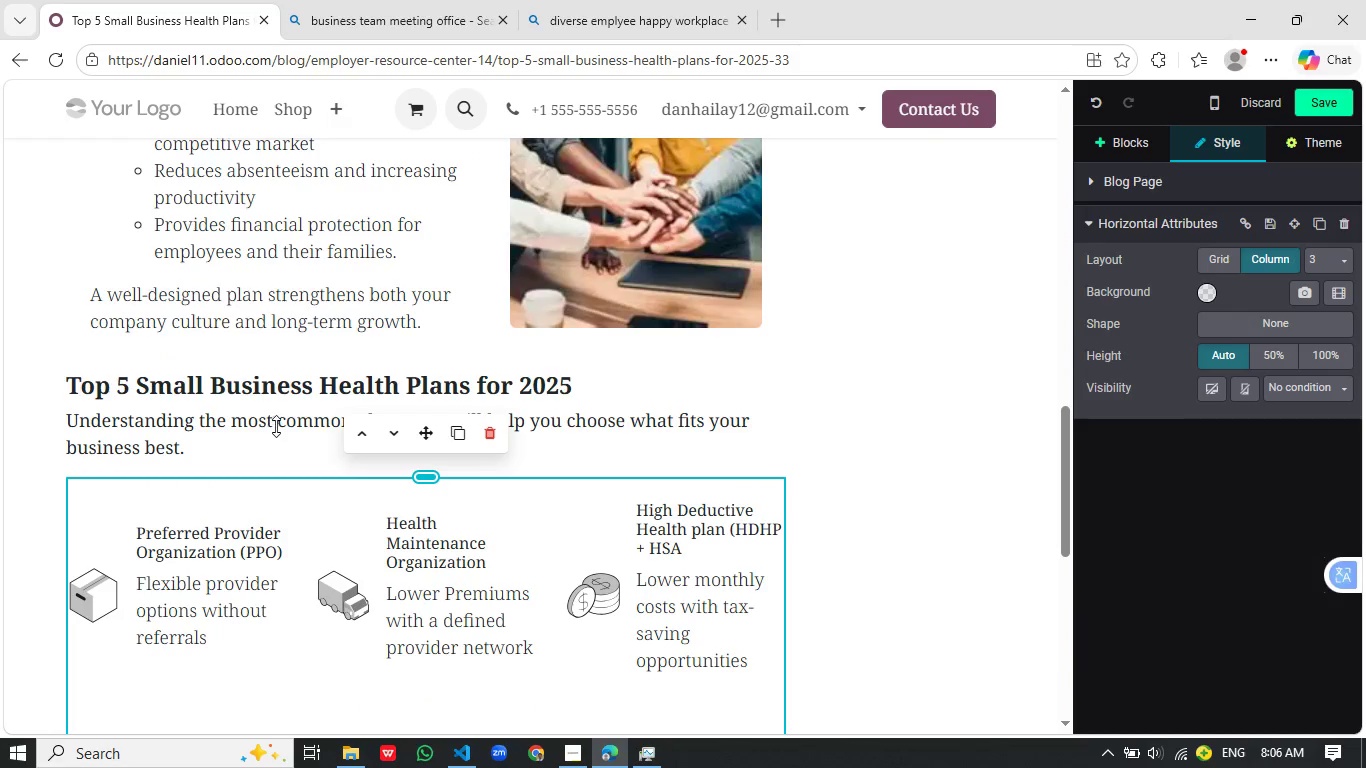 
left_click_drag(start_coordinate=[249, 483], to_coordinate=[276, 426])
 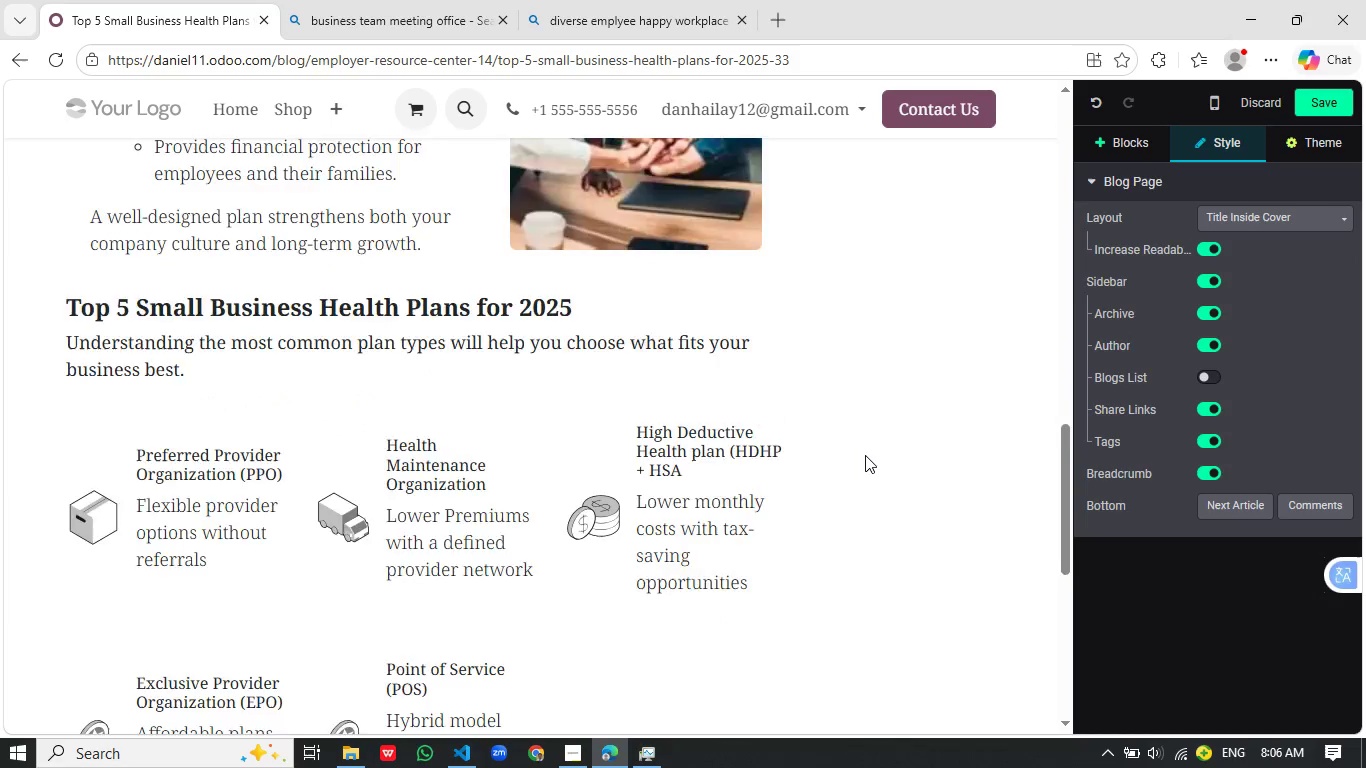 
left_click([874, 430])
 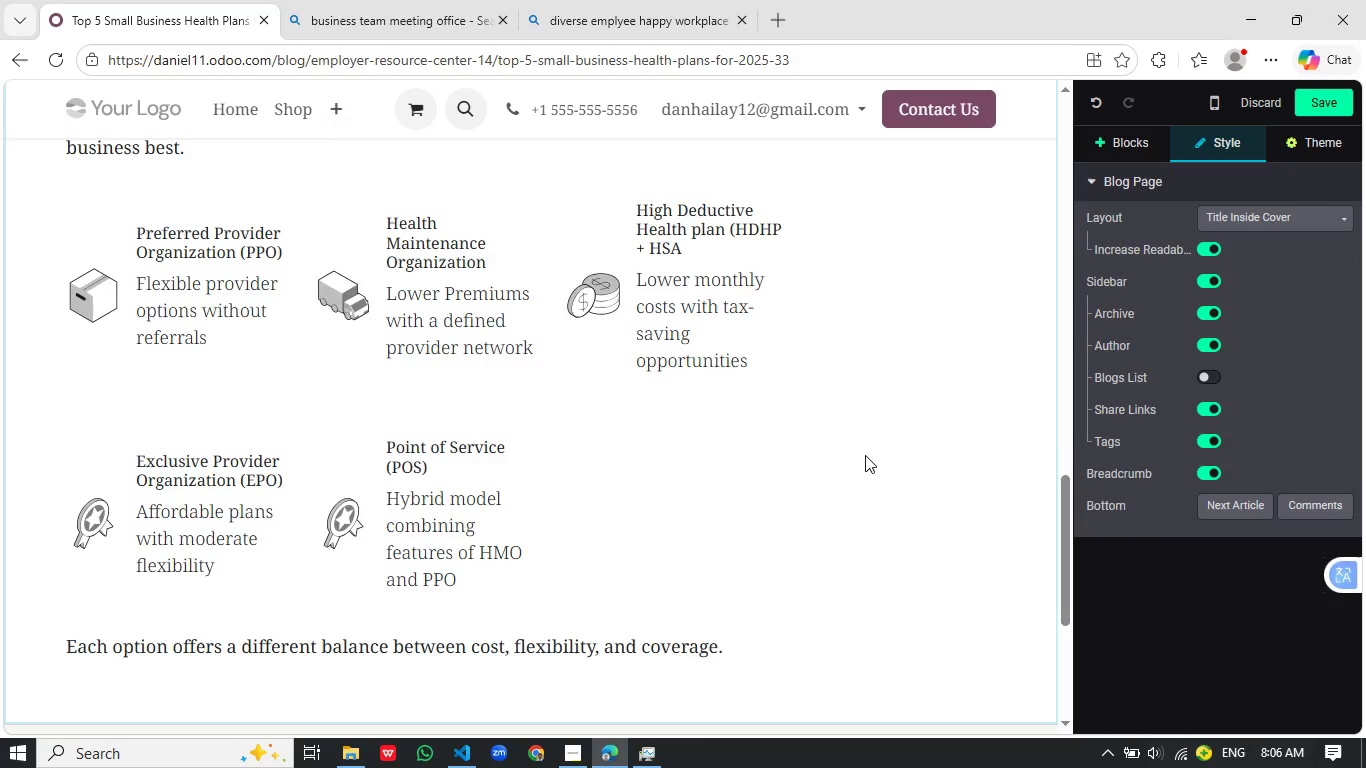 
left_click([403, 378])
 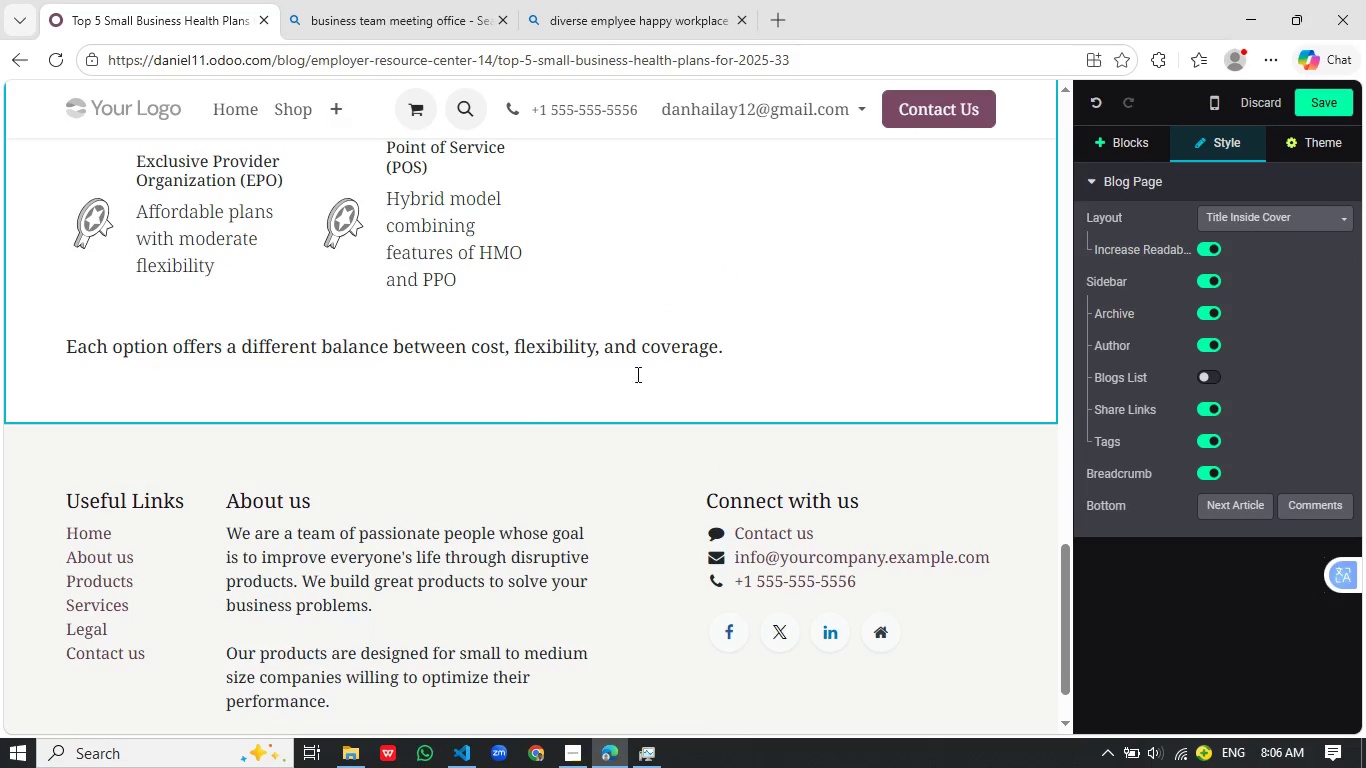 
scroll: coordinate [865, 455], scroll_direction: down, amount: 6.0
 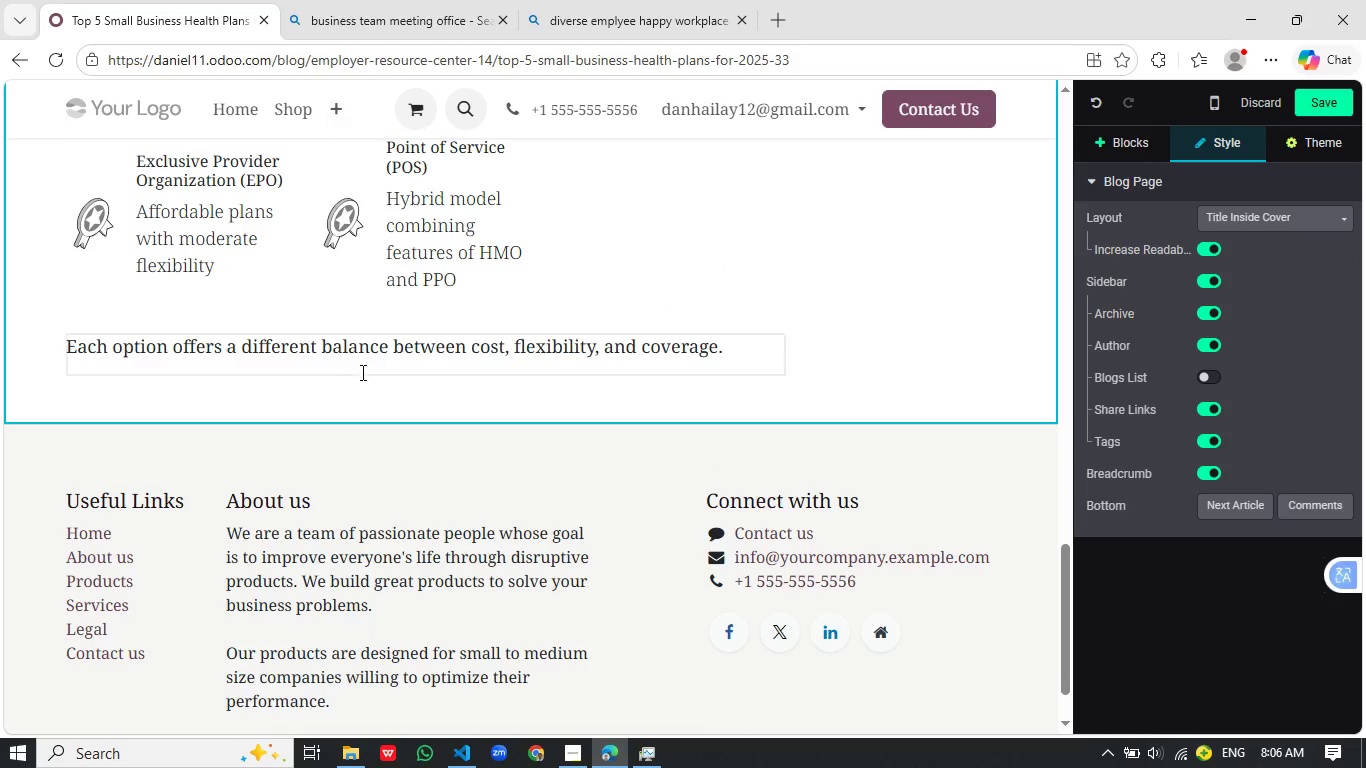 
left_click([312, 397])
 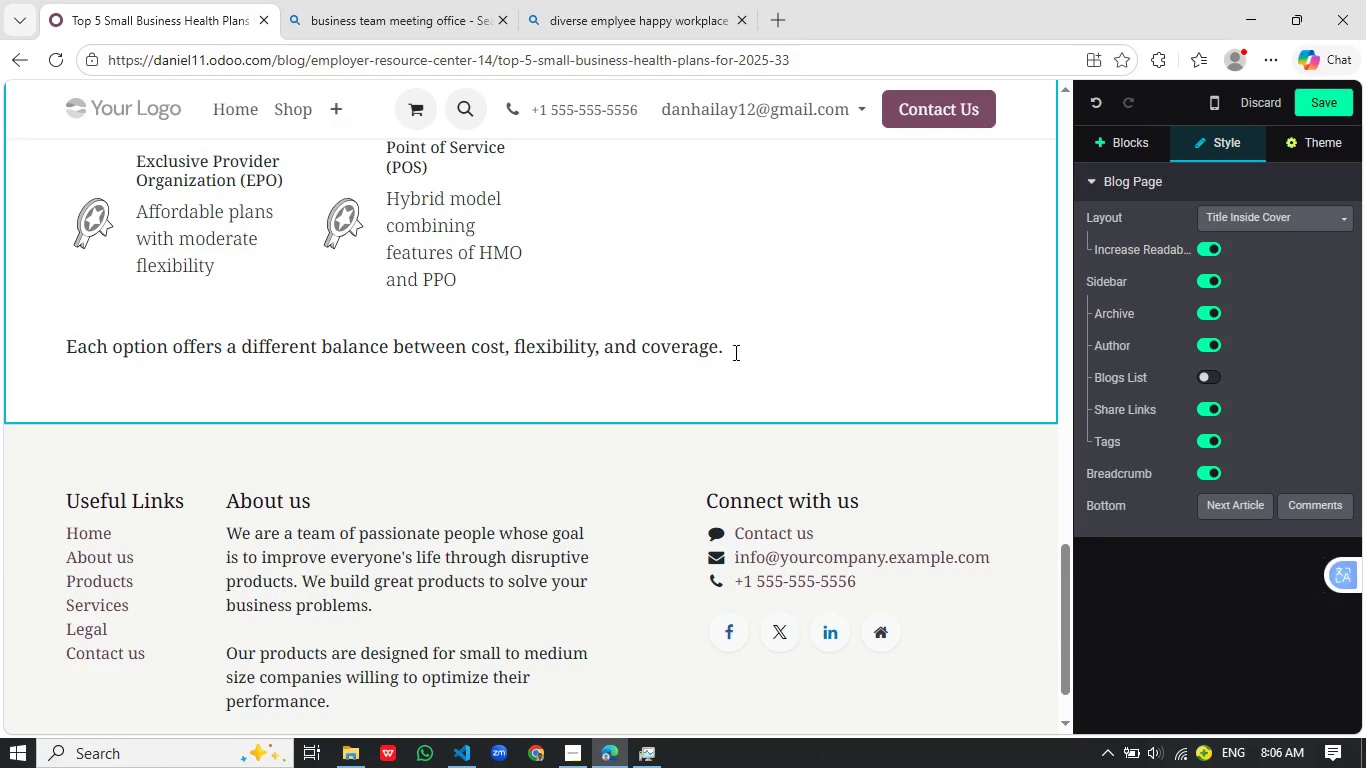 
wait(16.28)
 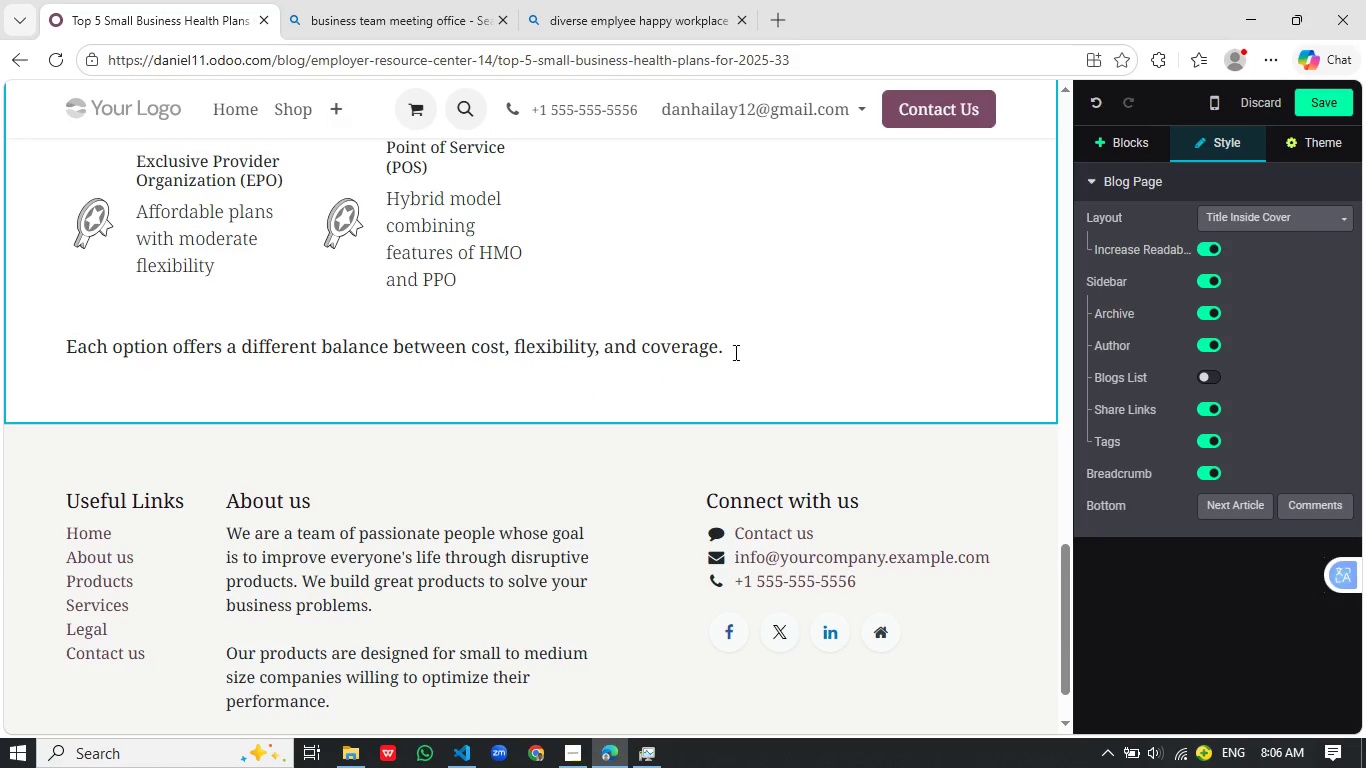 
left_click([1141, 151])
 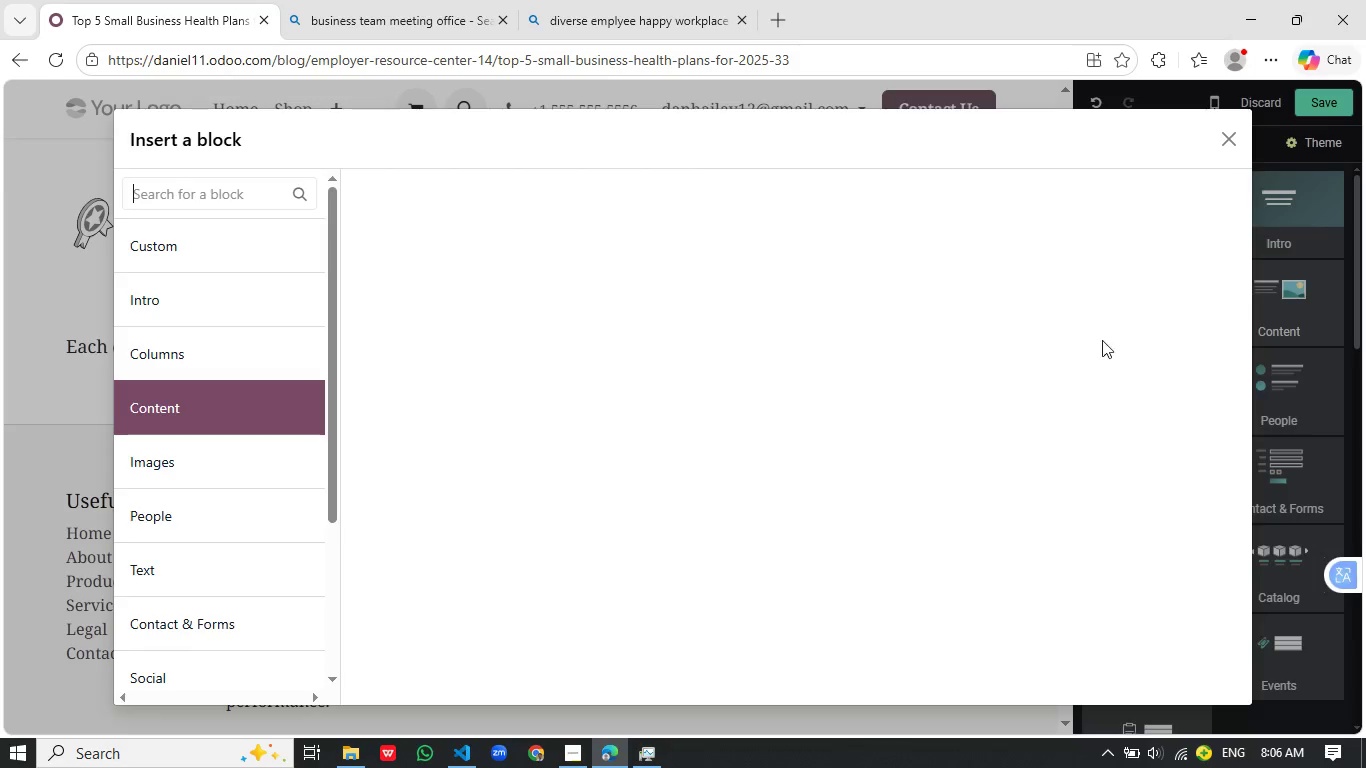 
left_click([1304, 303])
 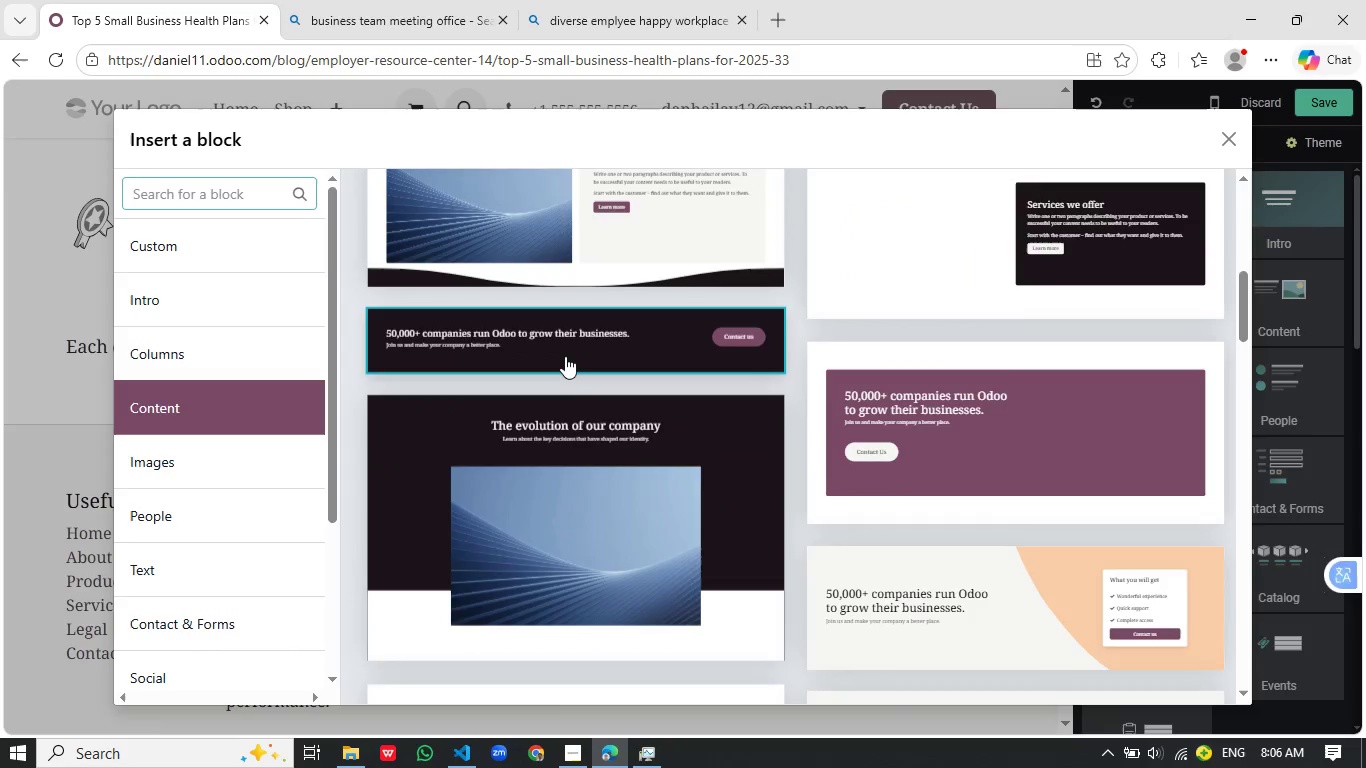 
scroll: coordinate [565, 356], scroll_direction: down, amount: 9.0
 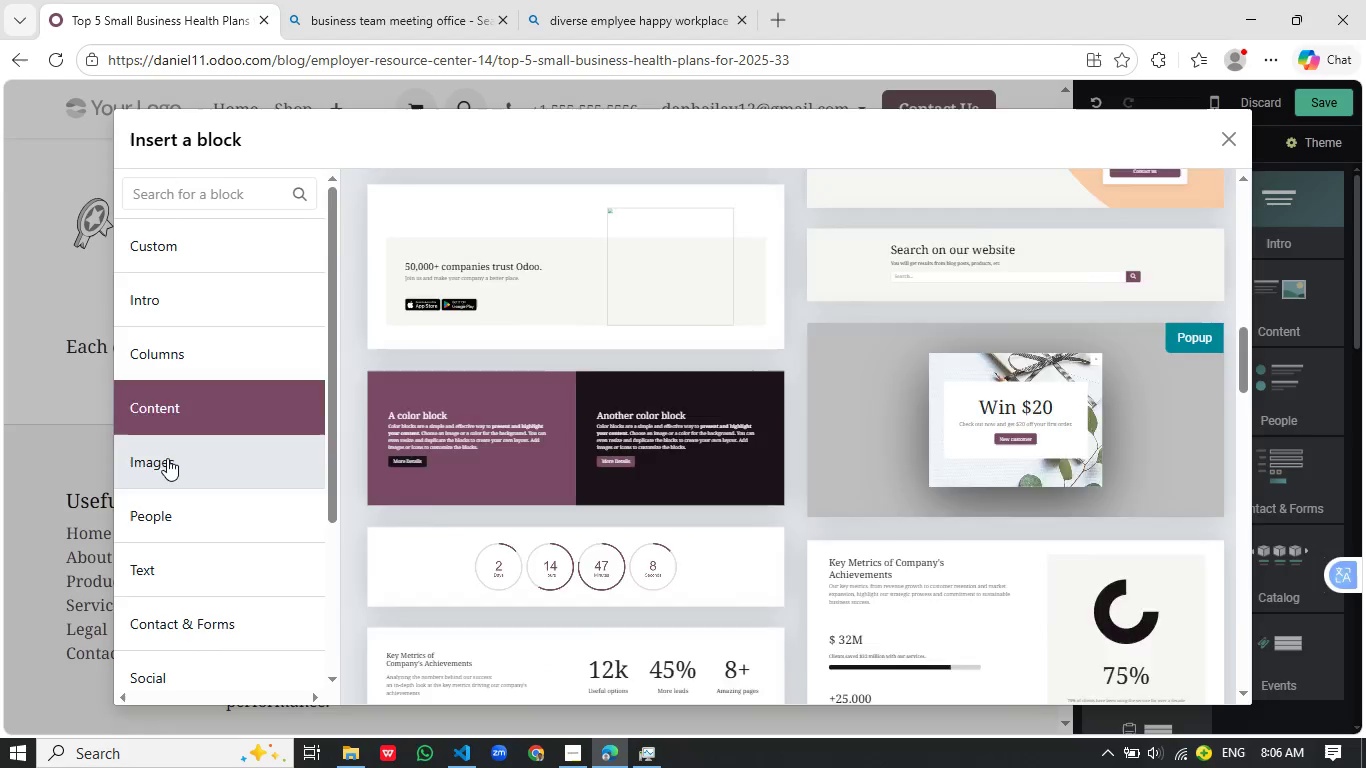 
left_click([168, 463])
 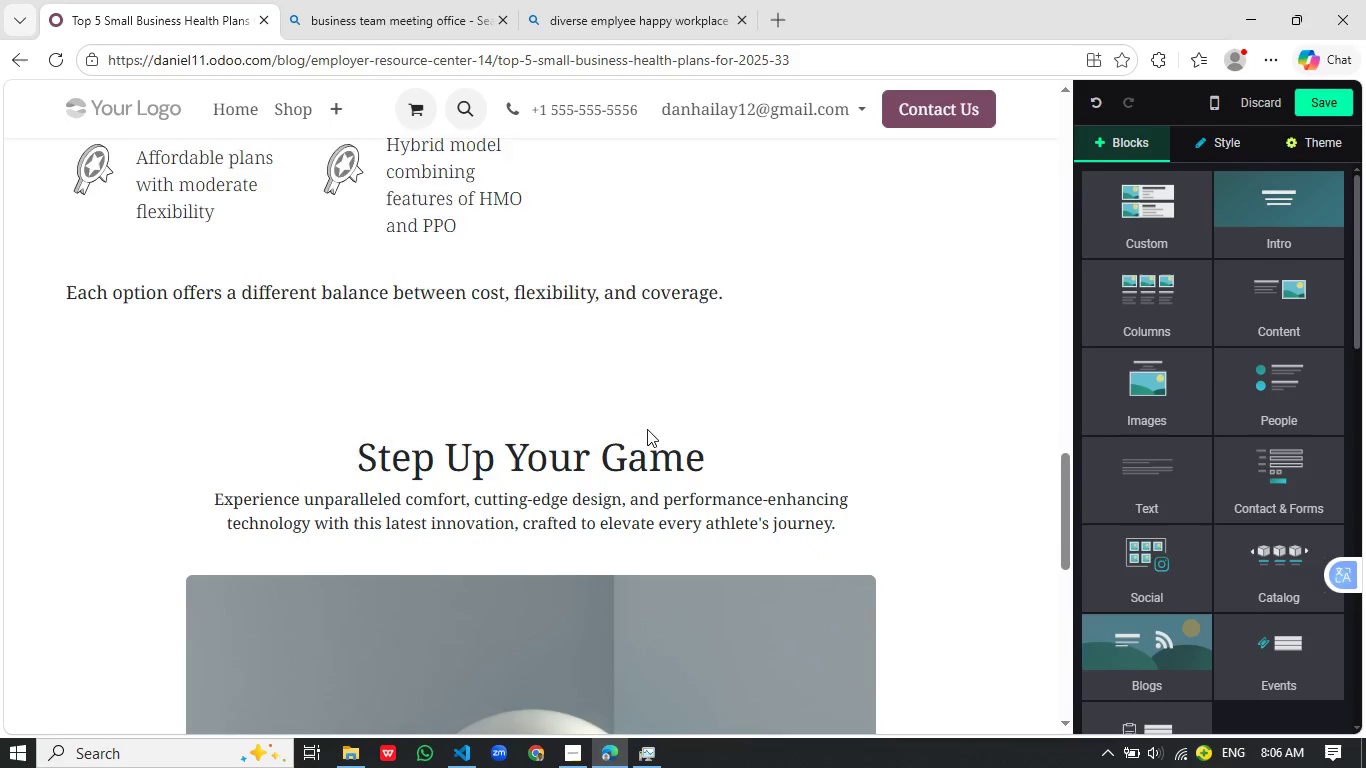 
left_click([625, 337])
 